 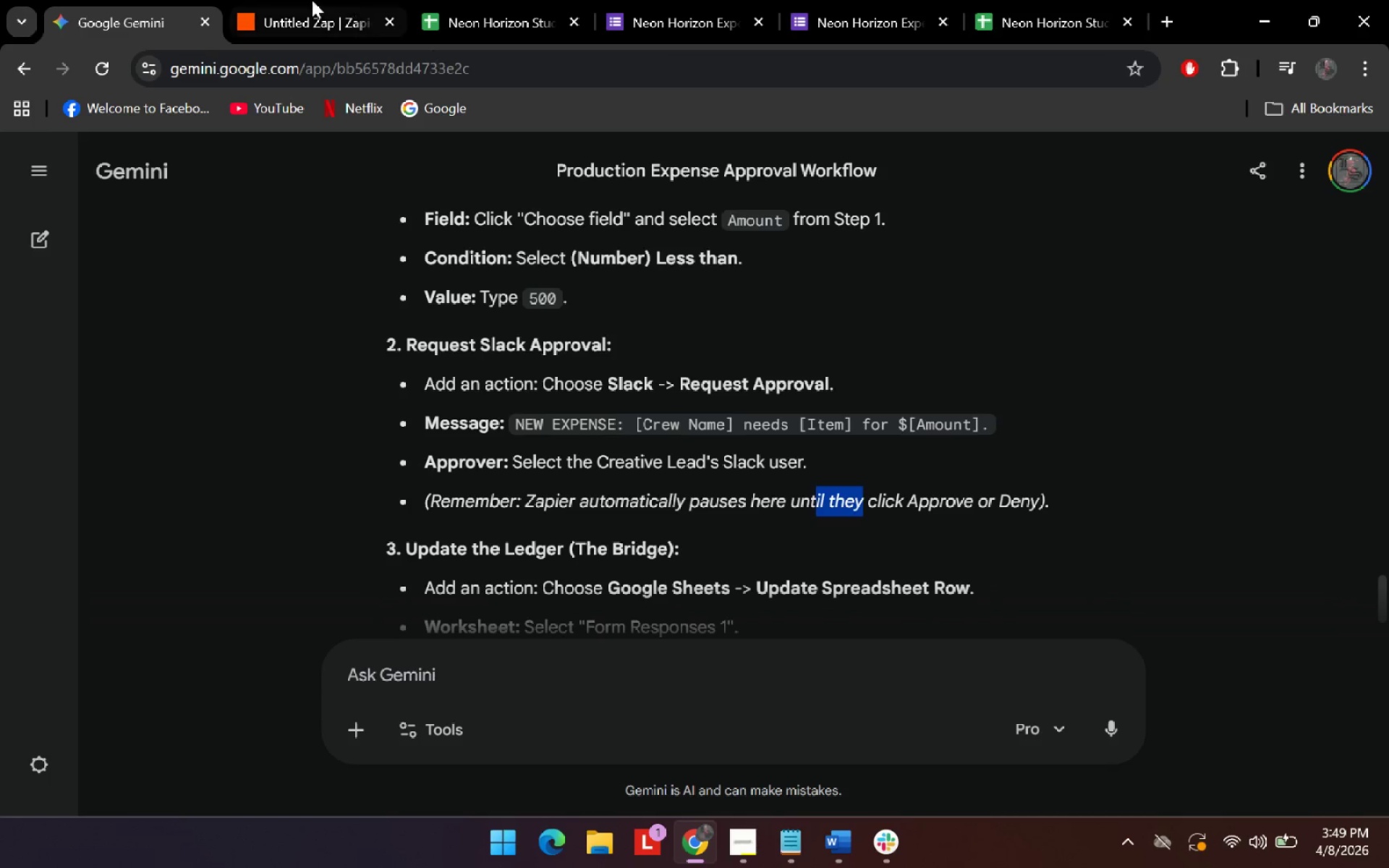 
left_click_drag(start_coordinate=[1063, 501], to_coordinate=[384, 339])
 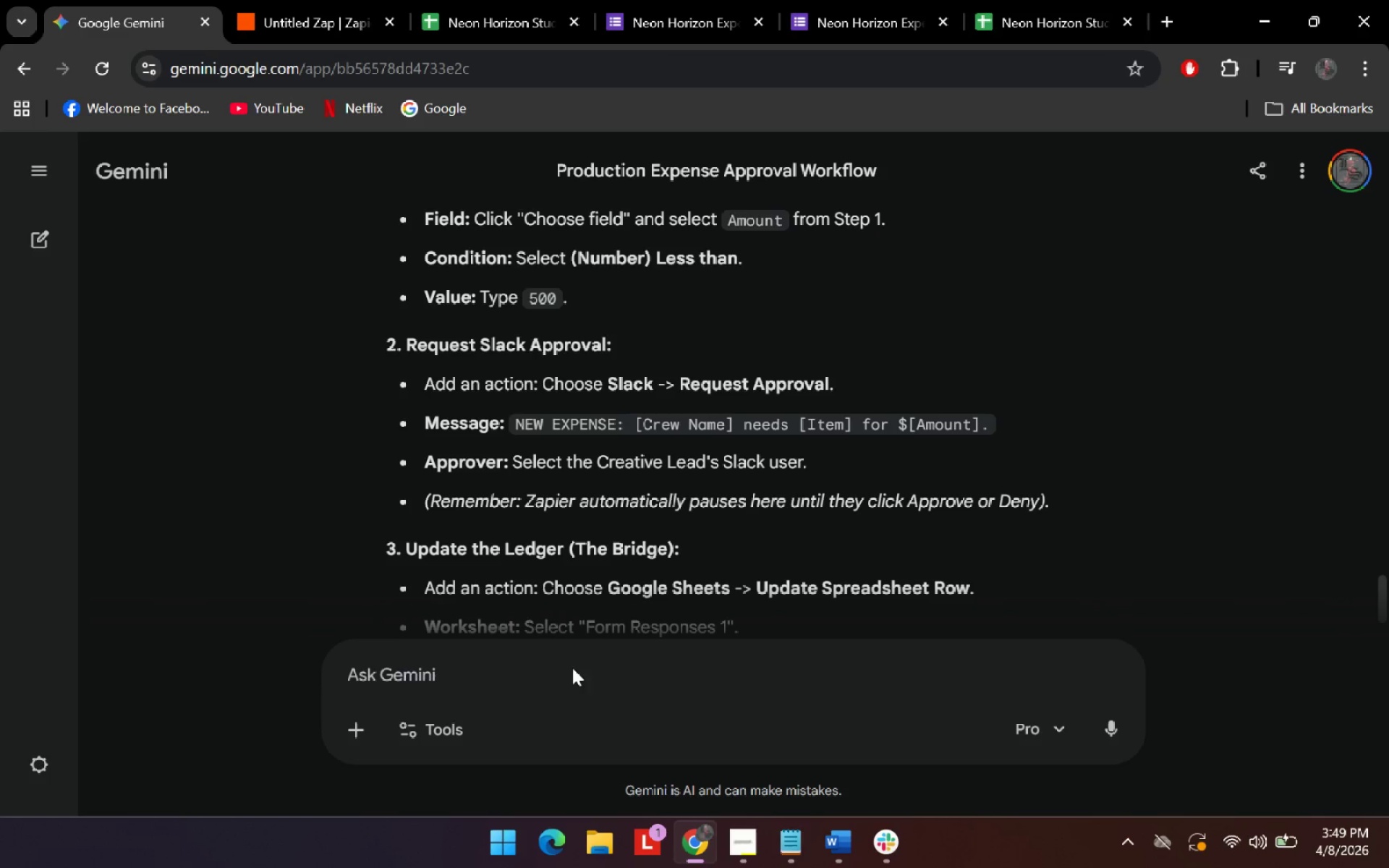 
double_click([572, 678])
 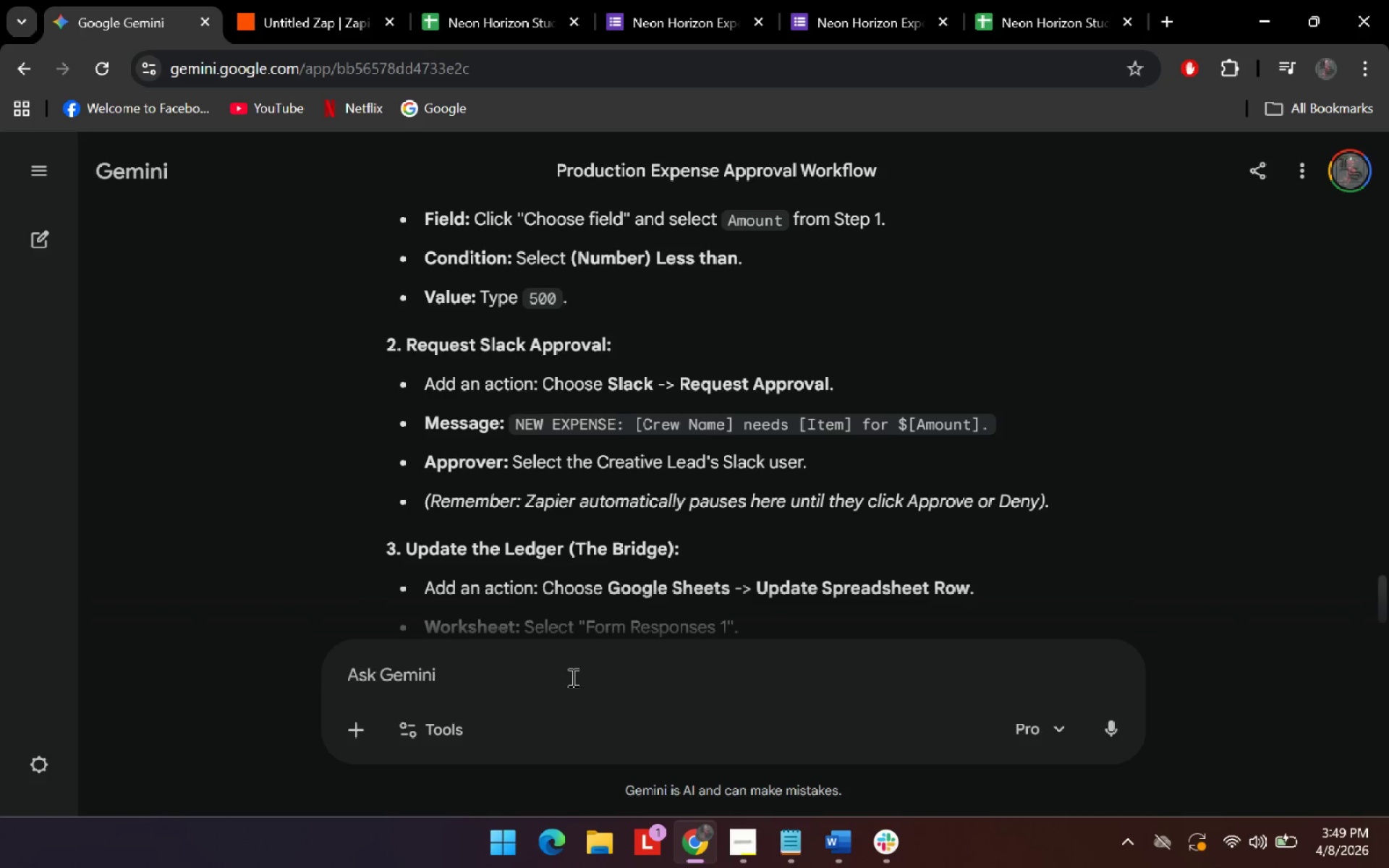 
type(how do i add the denial reason in slack step)
 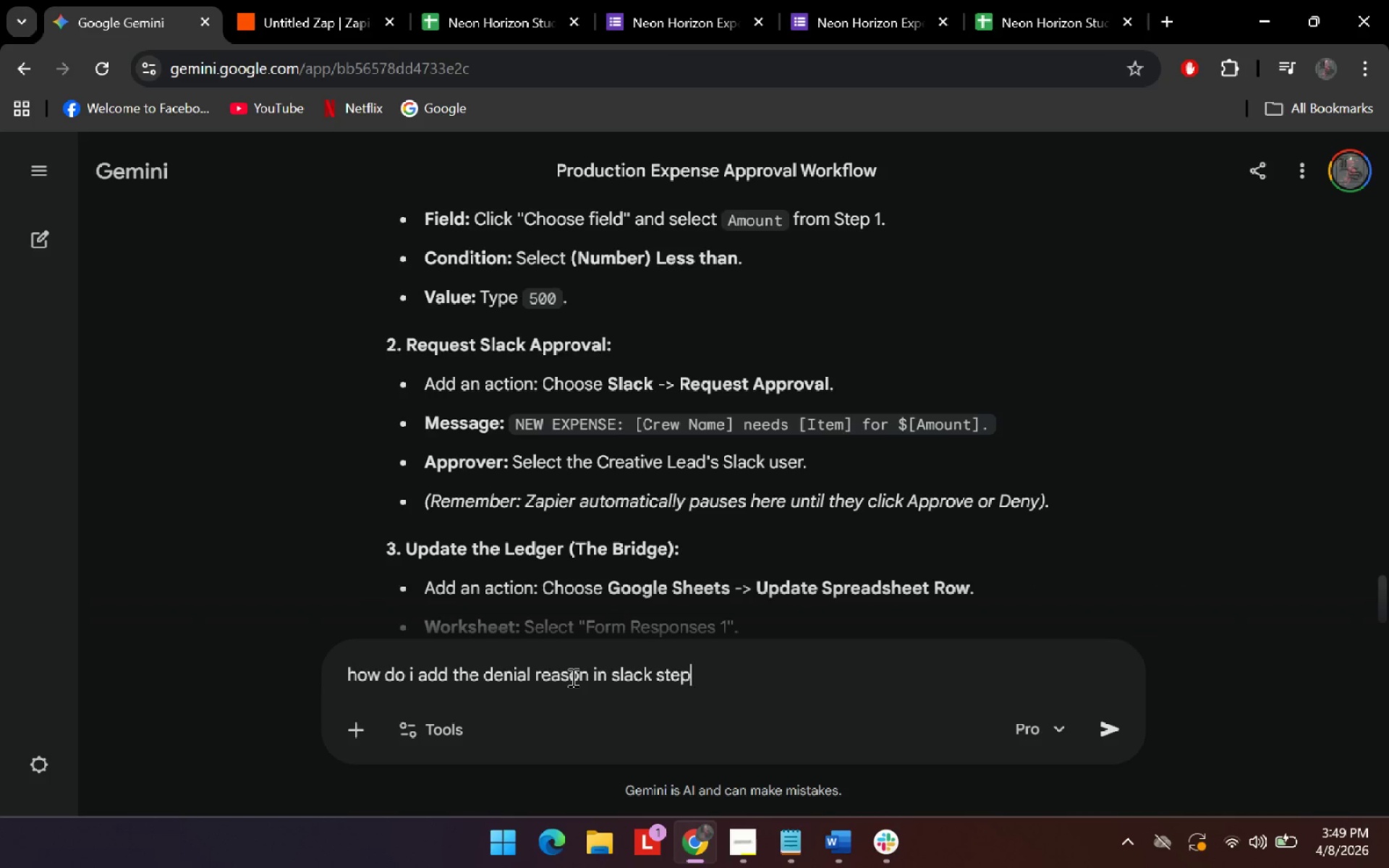 
key(Enter)
 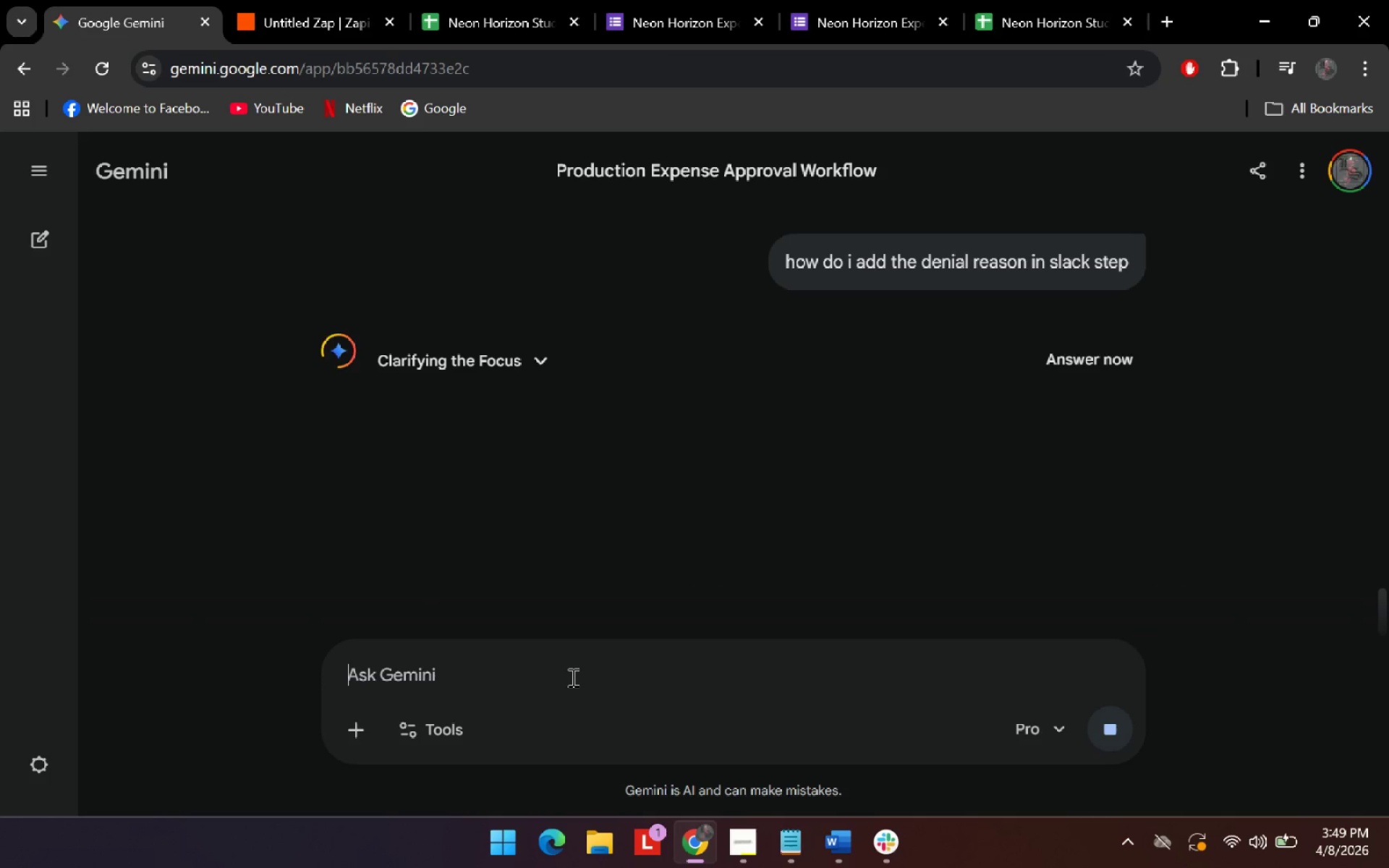 
wait(13.89)
 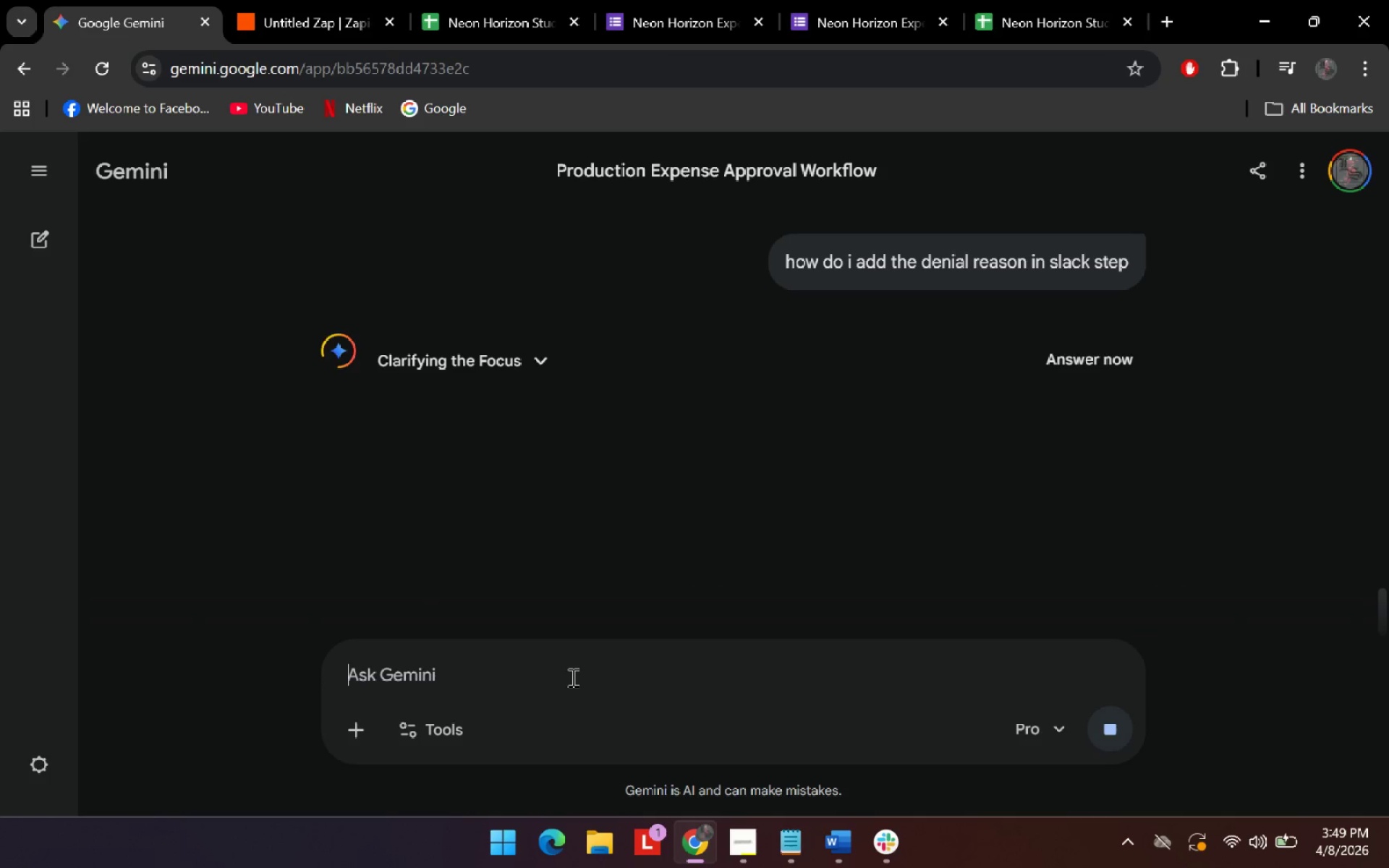 
scroll: coordinate [634, 385], scroll_direction: down, amount: 6.0
 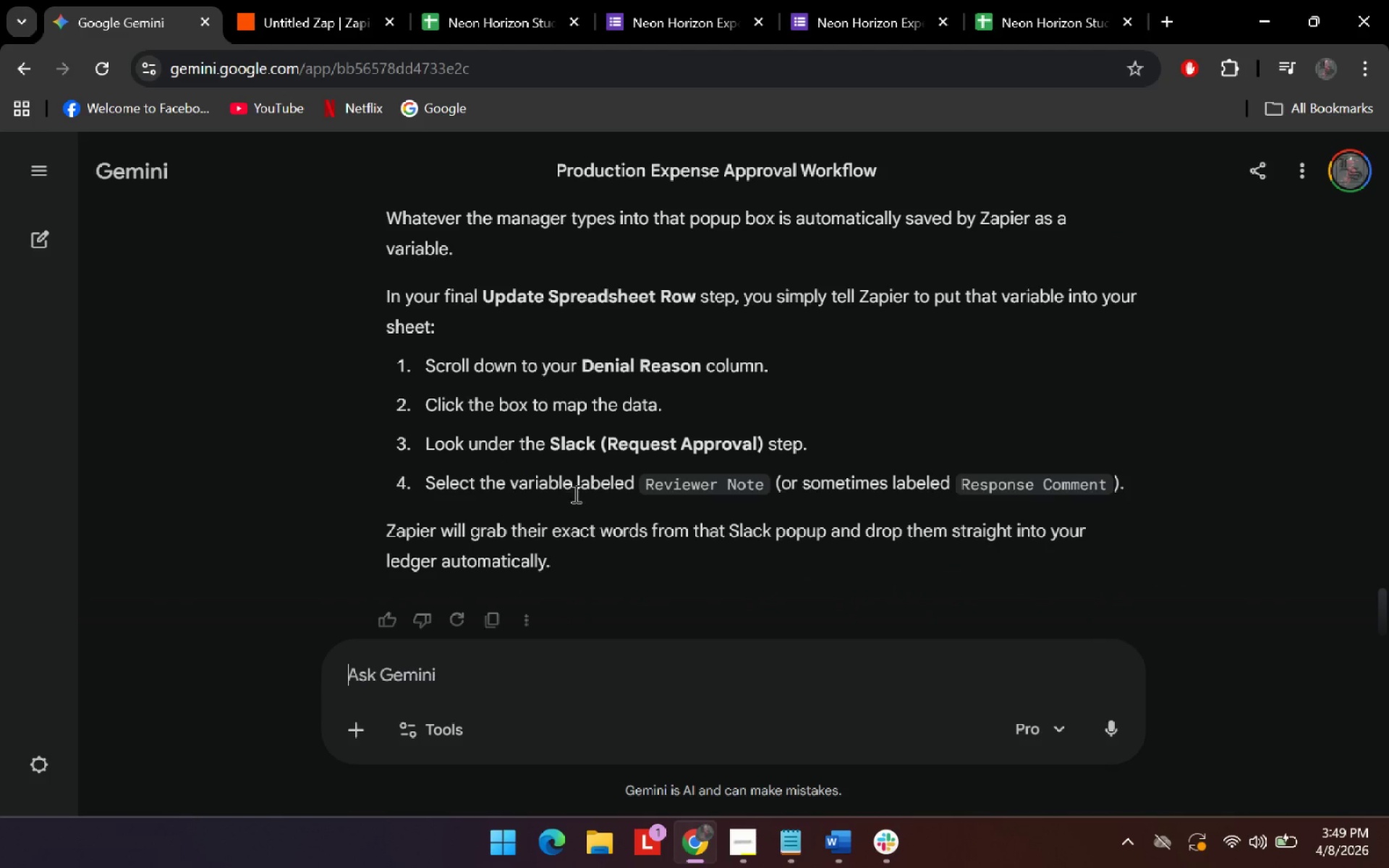 
wait(5.03)
 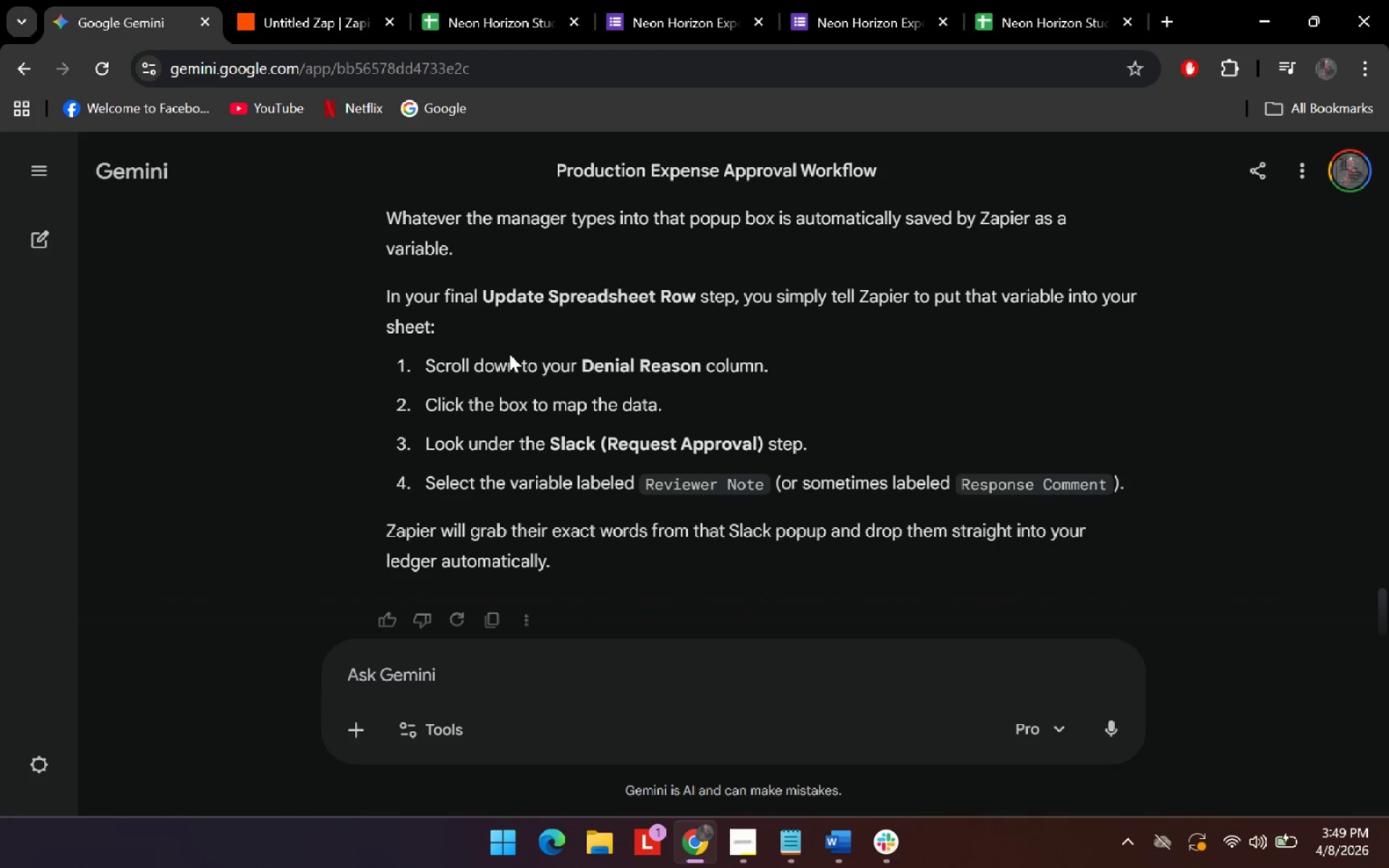 
scroll: coordinate [706, 476], scroll_direction: up, amount: 3.0
 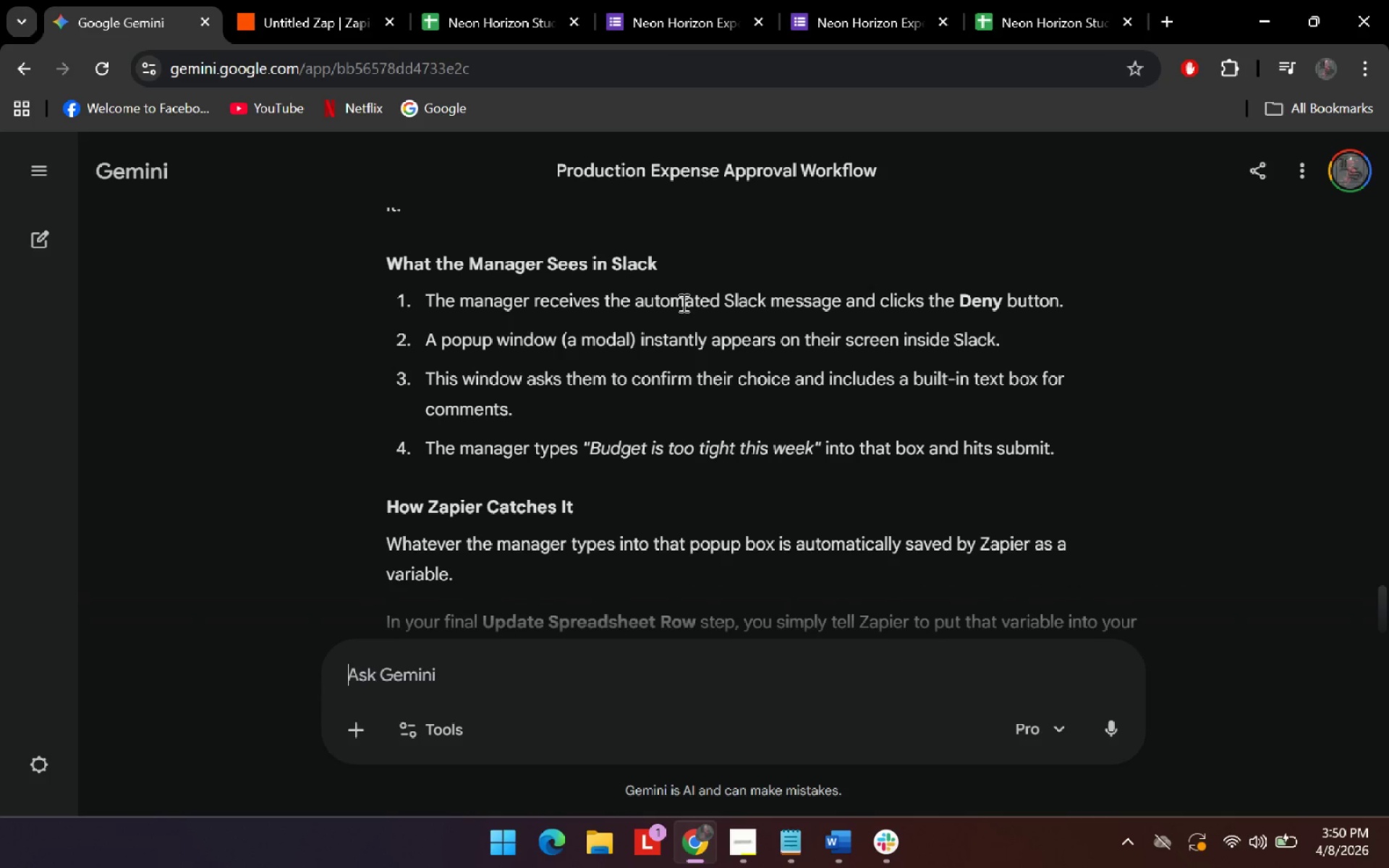 
wait(5.41)
 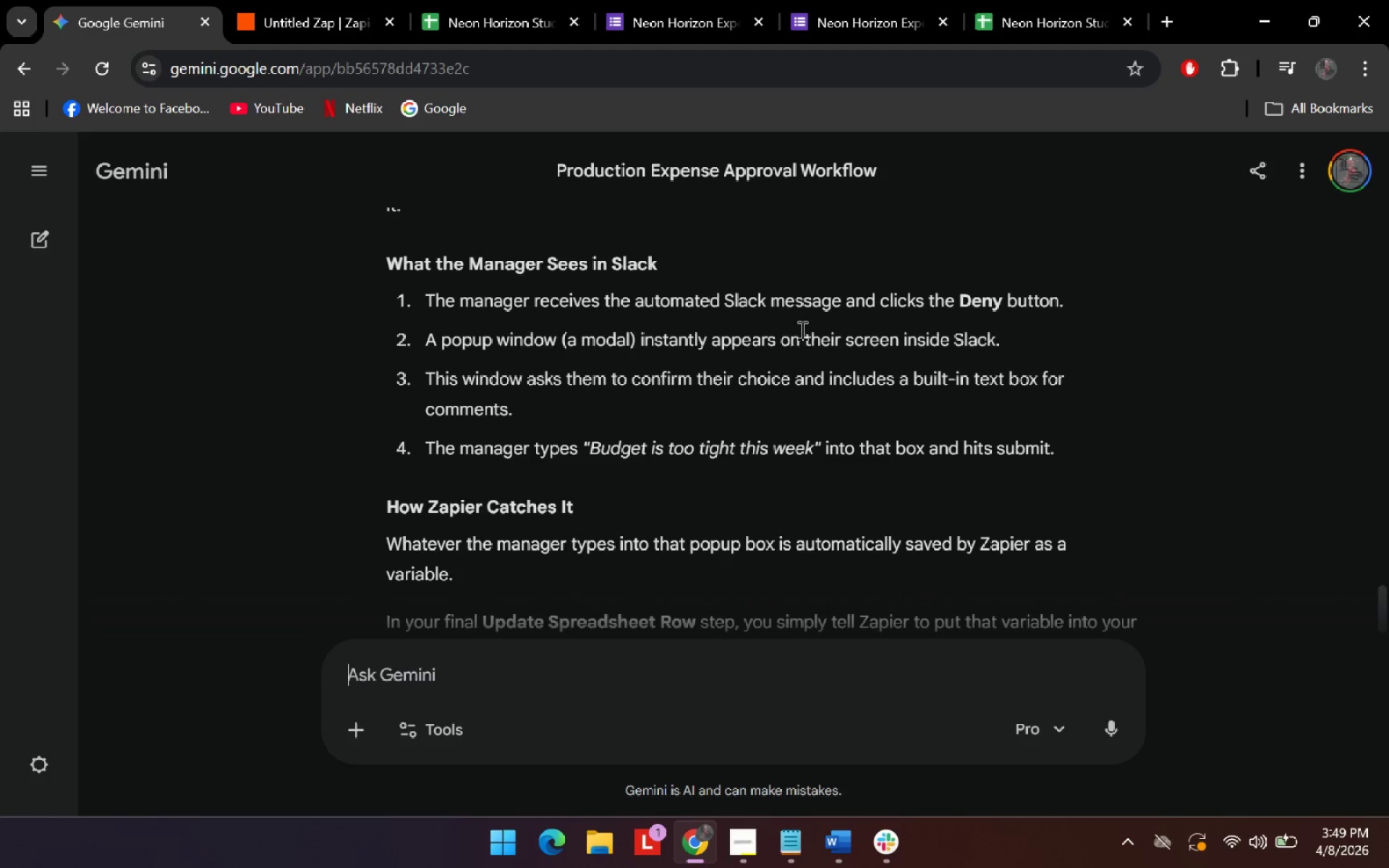 
scroll: coordinate [507, 324], scroll_direction: up, amount: 2.0
 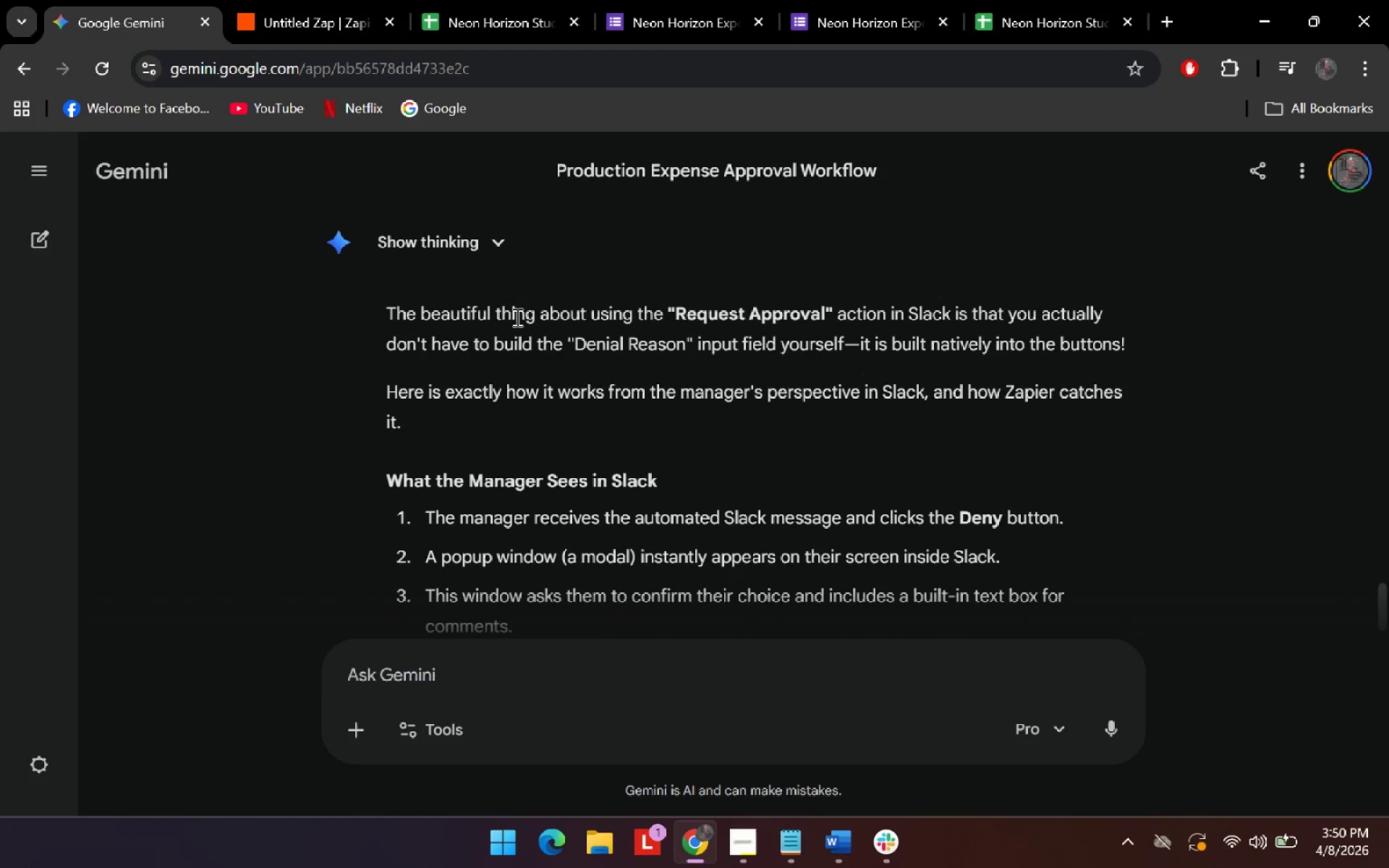 
left_click_drag(start_coordinate=[579, 317], to_coordinate=[809, 316])
 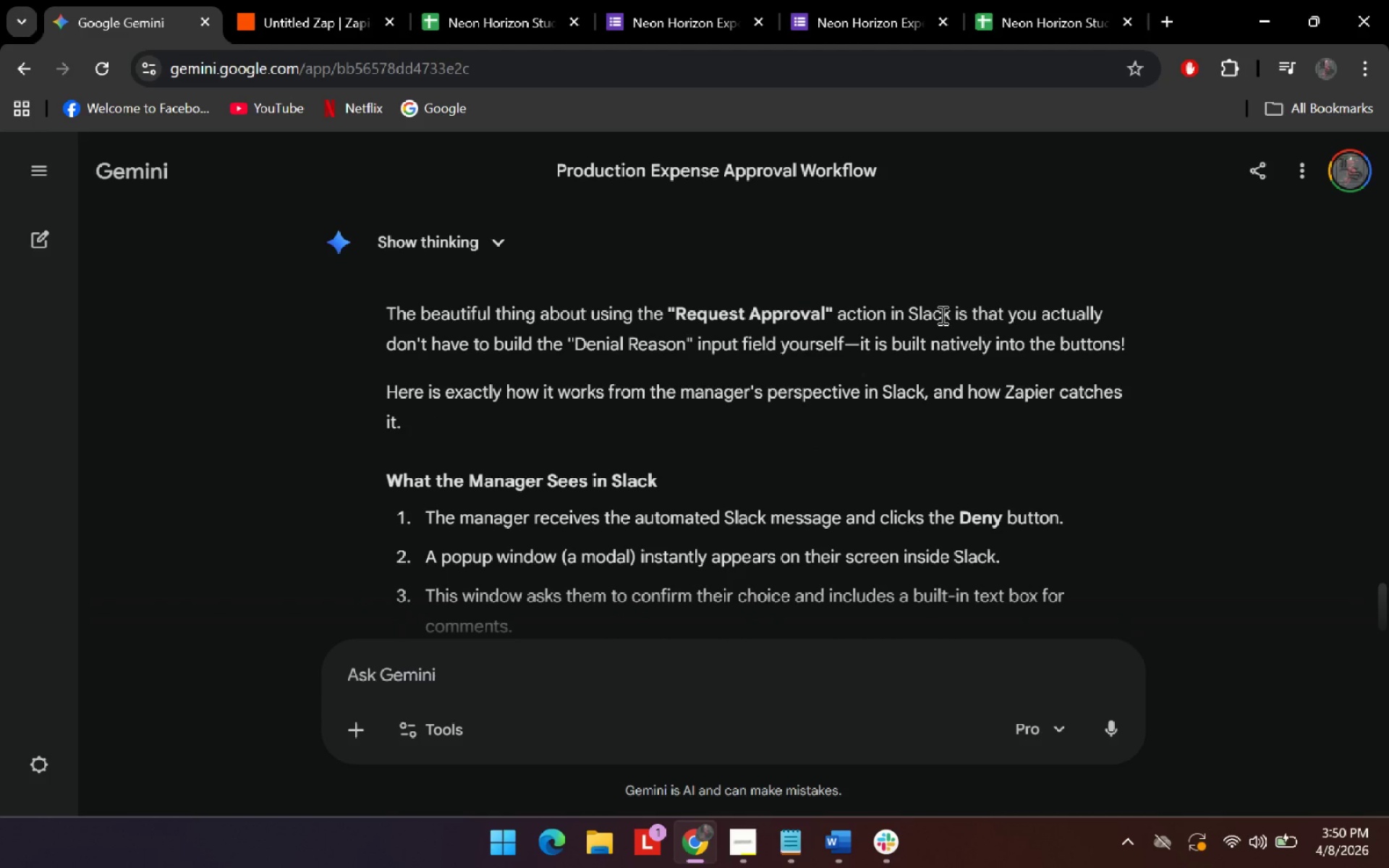 
left_click_drag(start_coordinate=[938, 315], to_coordinate=[1009, 312])
 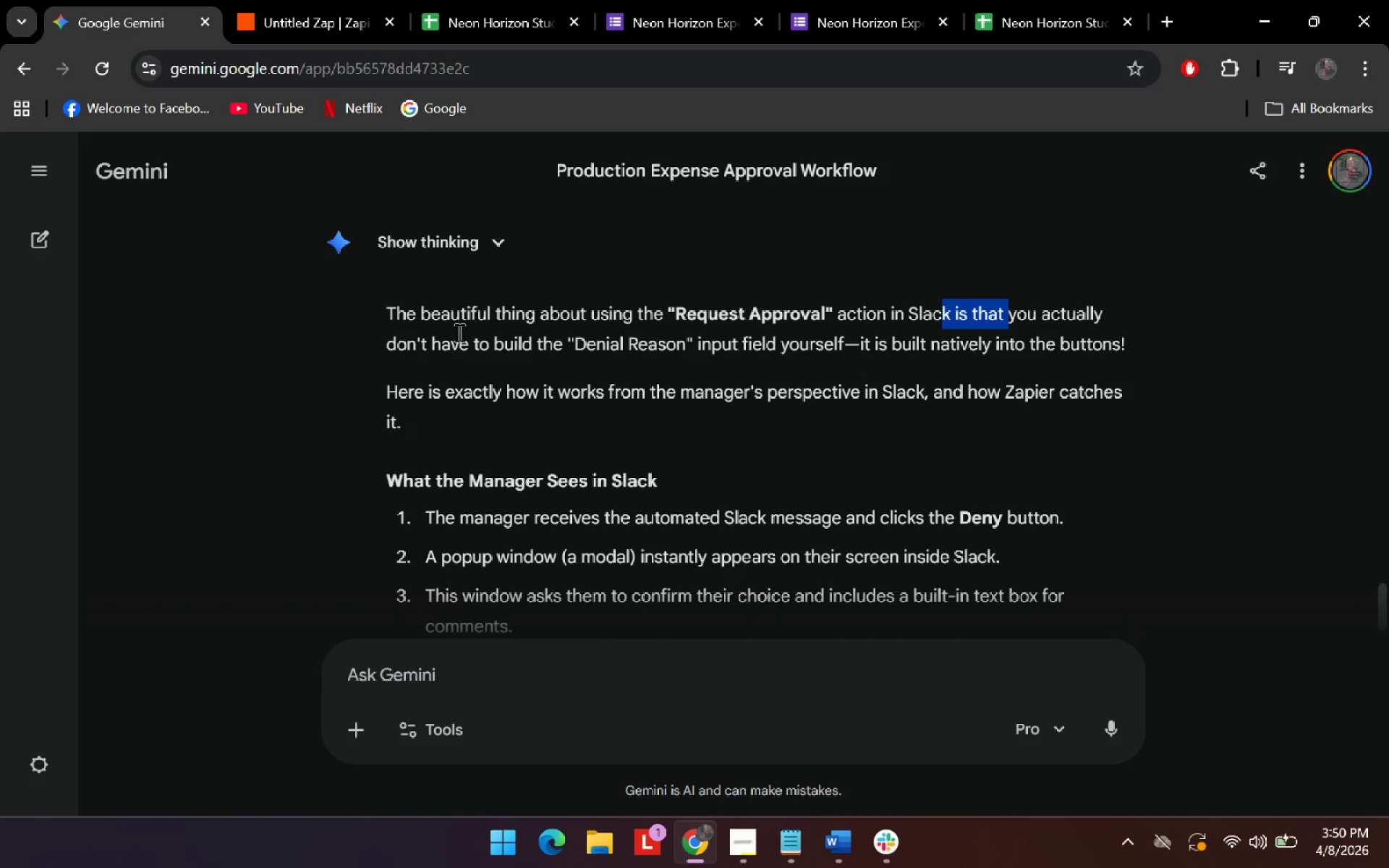 
left_click_drag(start_coordinate=[458, 332], to_coordinate=[768, 340])
 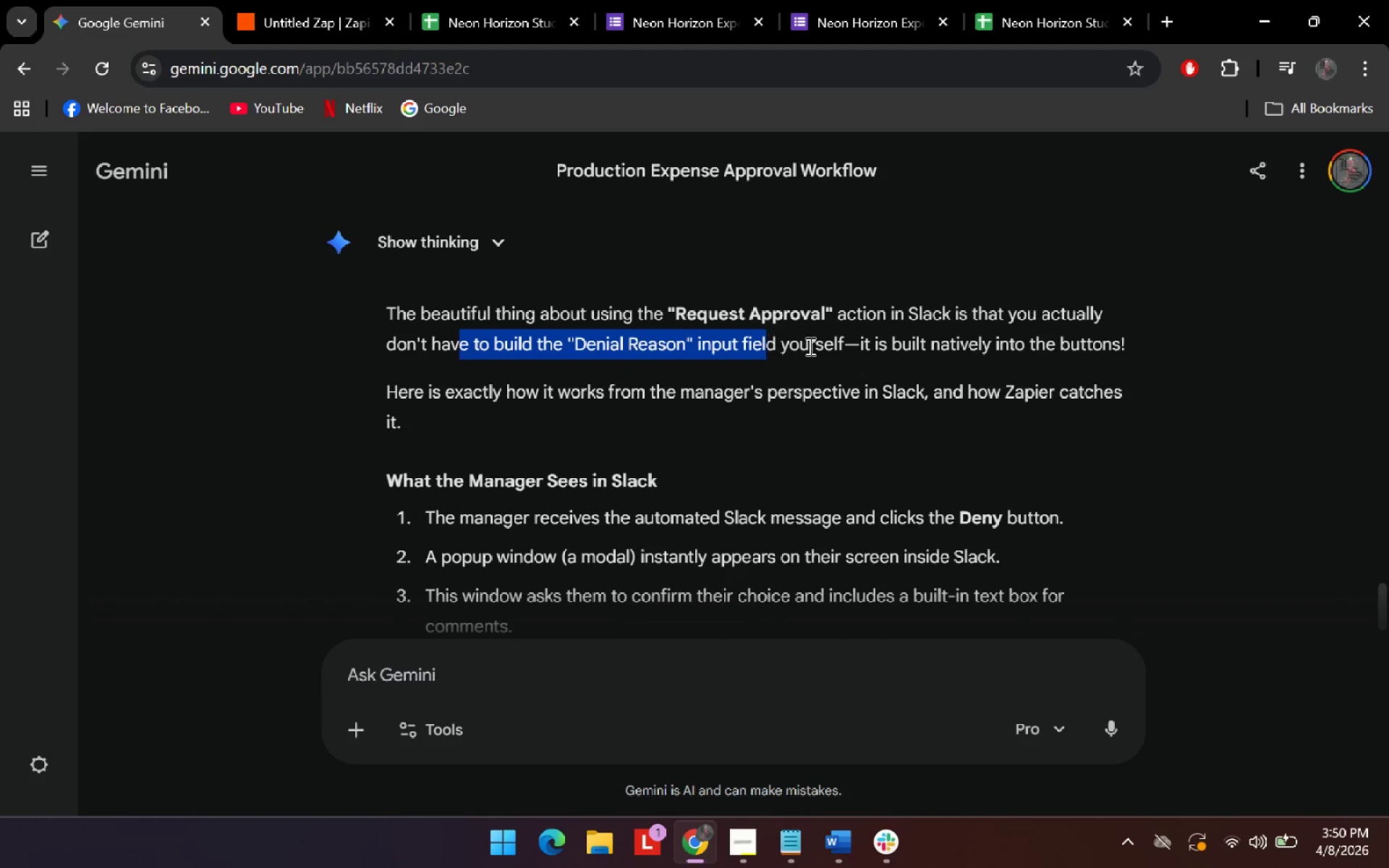 
left_click_drag(start_coordinate=[809, 346], to_coordinate=[881, 346])
 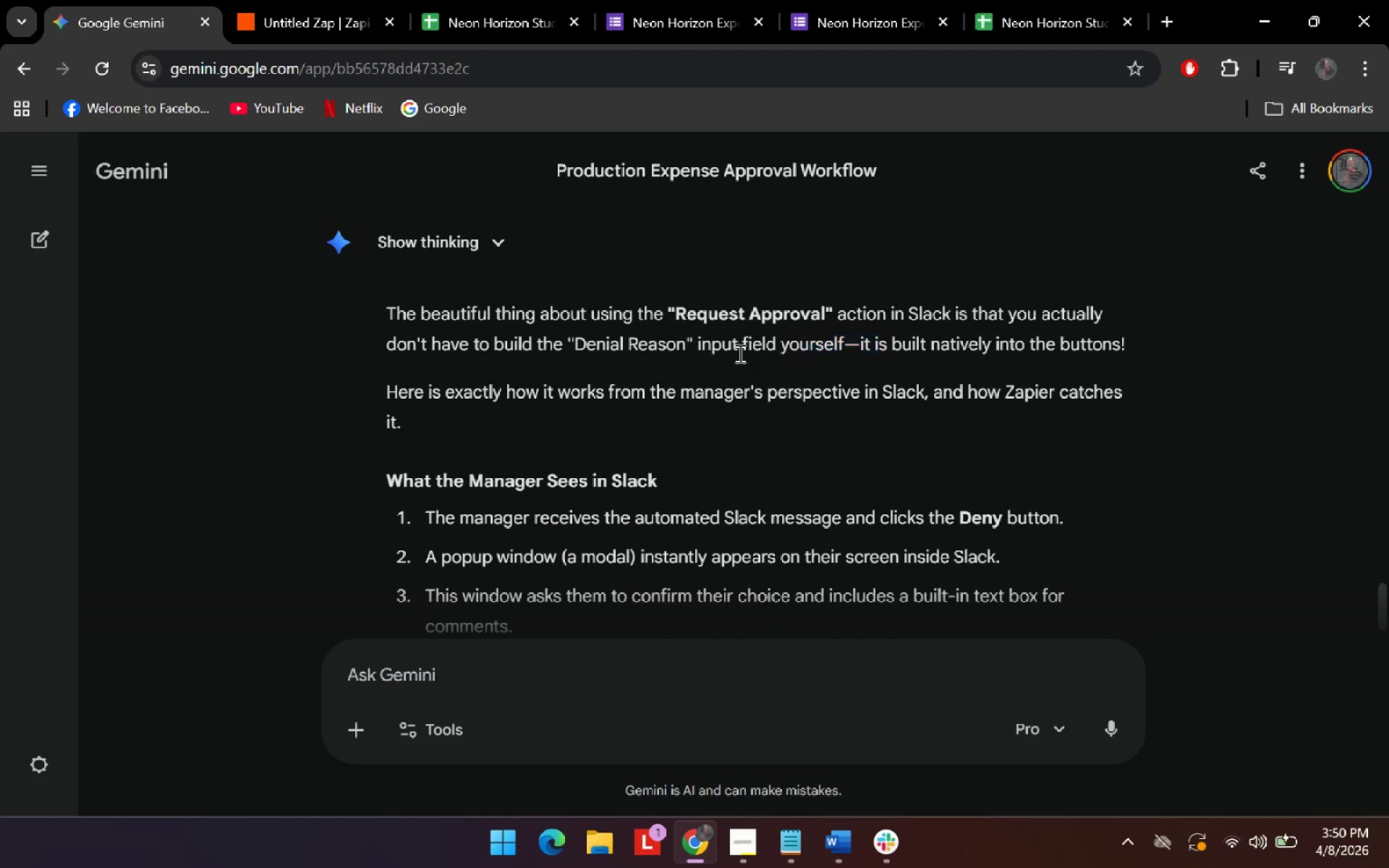 
left_click([739, 353])
 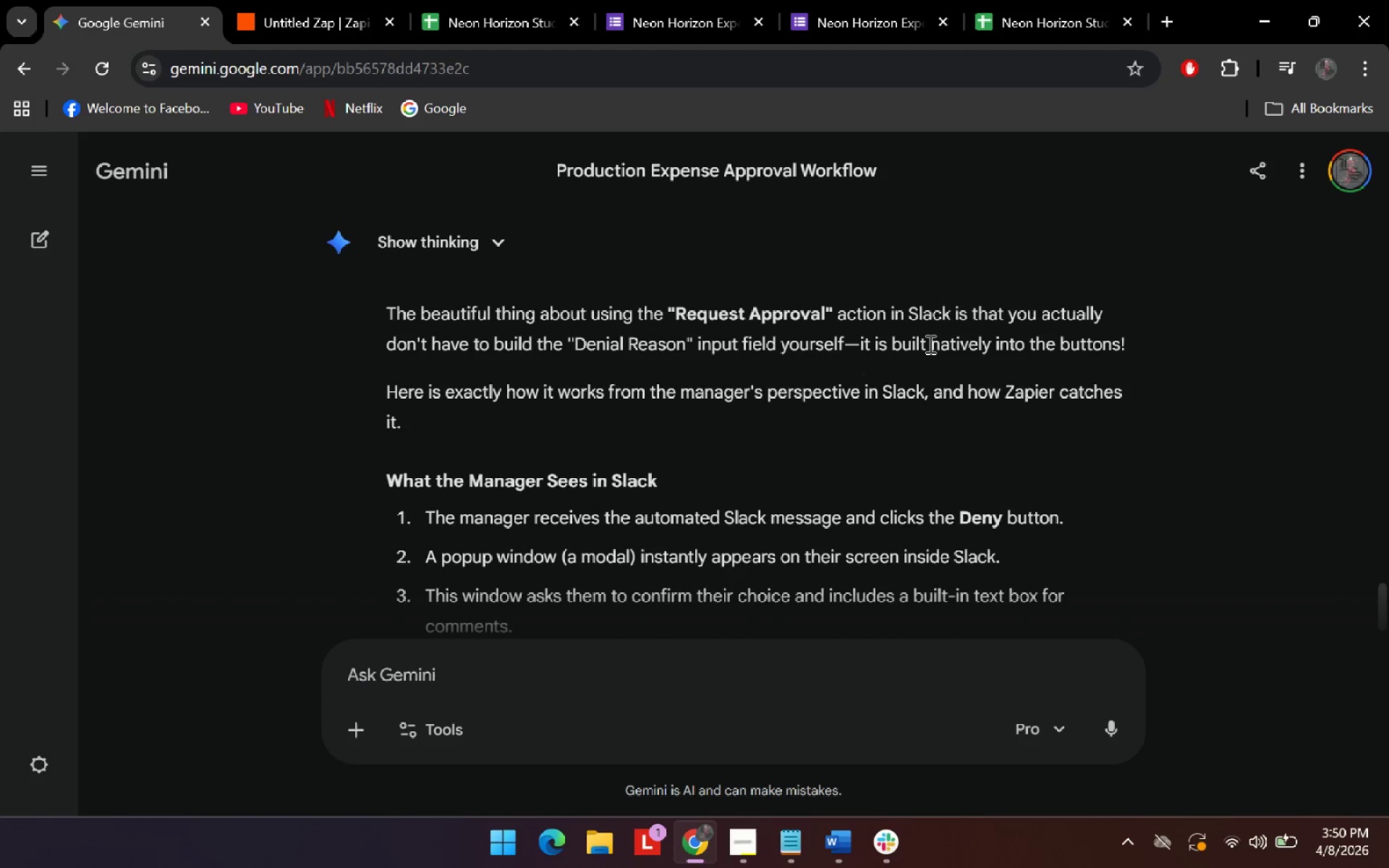 
left_click_drag(start_coordinate=[929, 343], to_coordinate=[948, 348])
 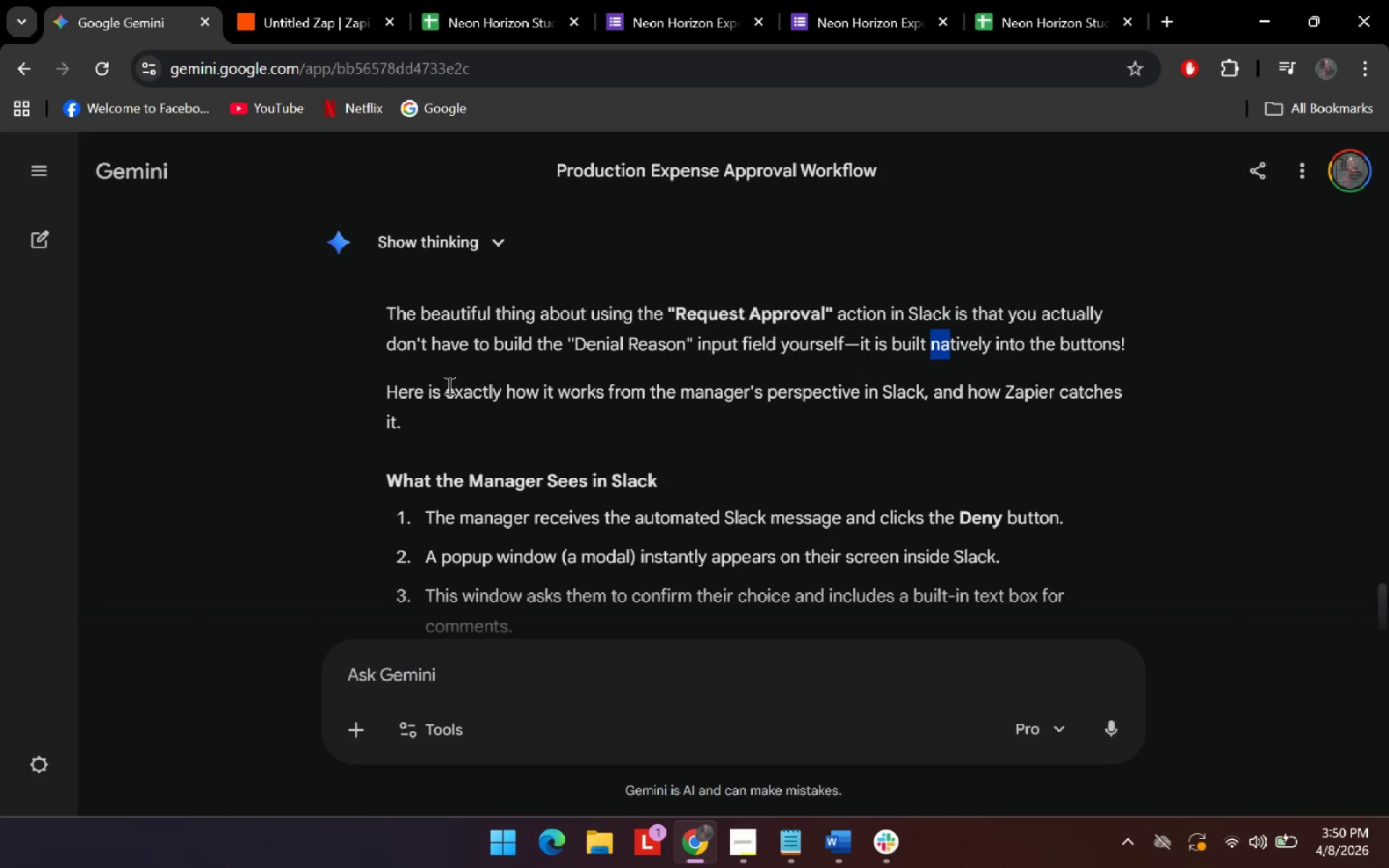 
left_click_drag(start_coordinate=[451, 398], to_coordinate=[697, 386])
 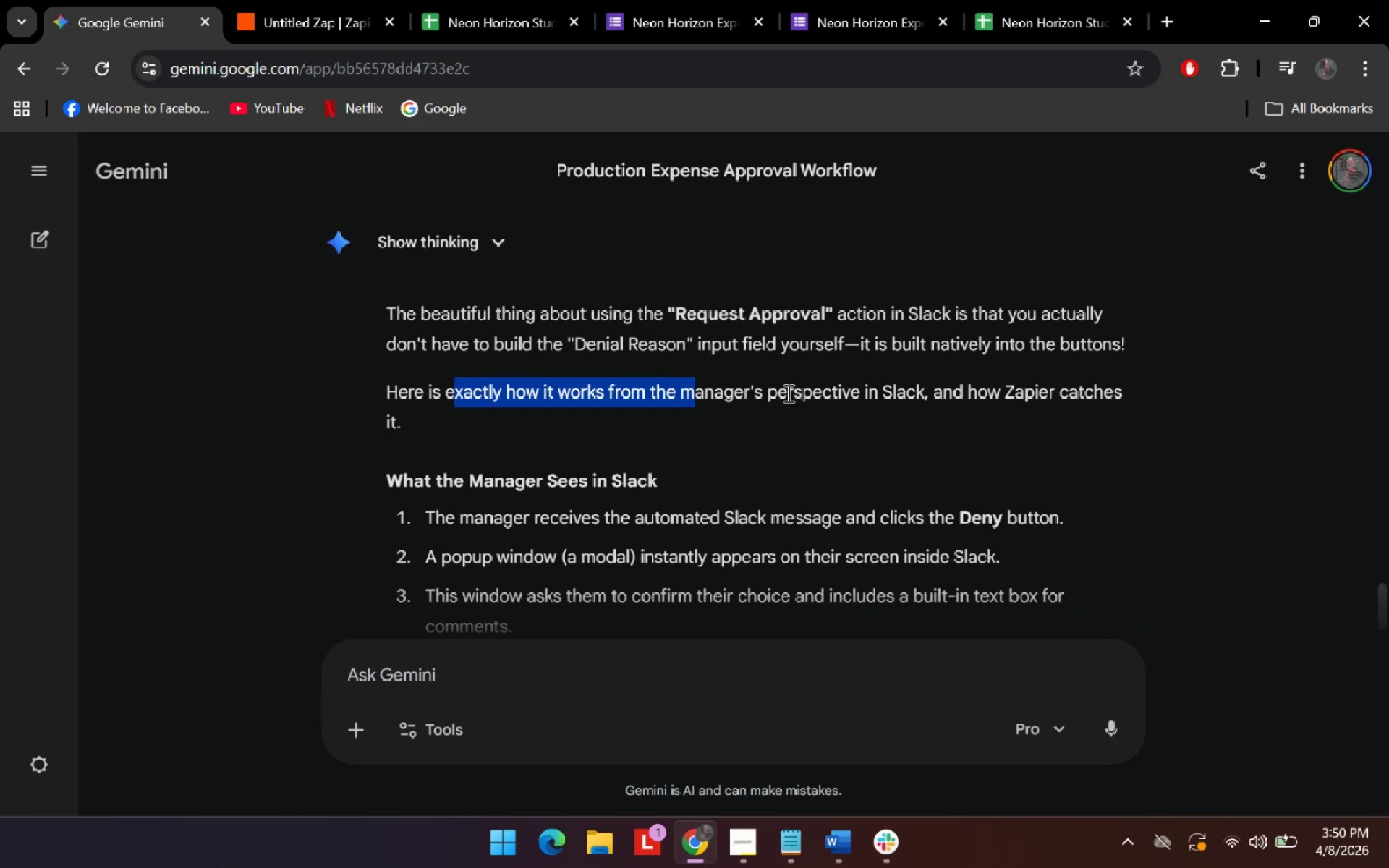 
left_click_drag(start_coordinate=[787, 393], to_coordinate=[900, 399])
 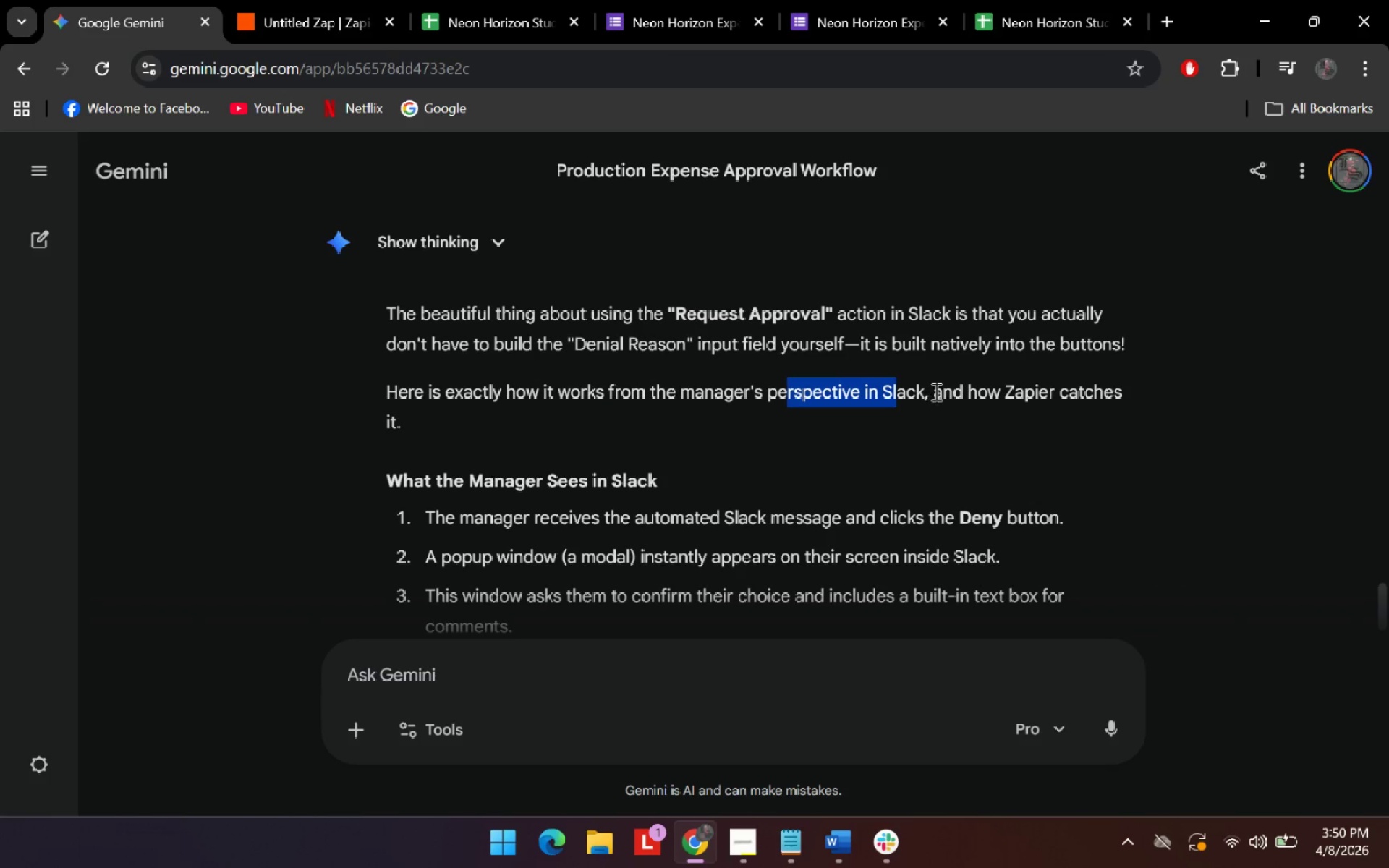 
left_click_drag(start_coordinate=[940, 392], to_coordinate=[979, 389])
 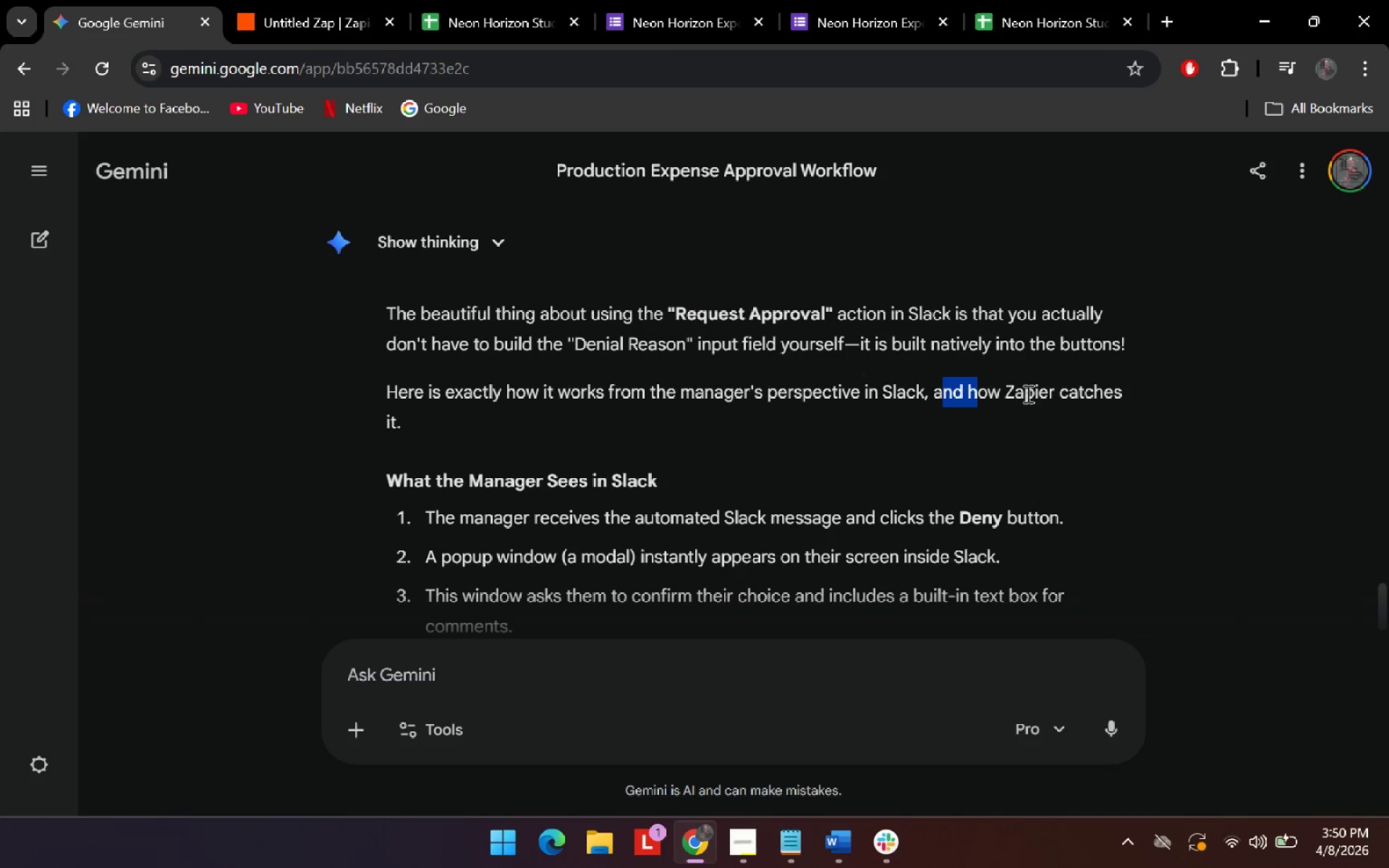 
left_click_drag(start_coordinate=[1030, 393], to_coordinate=[1058, 387])
 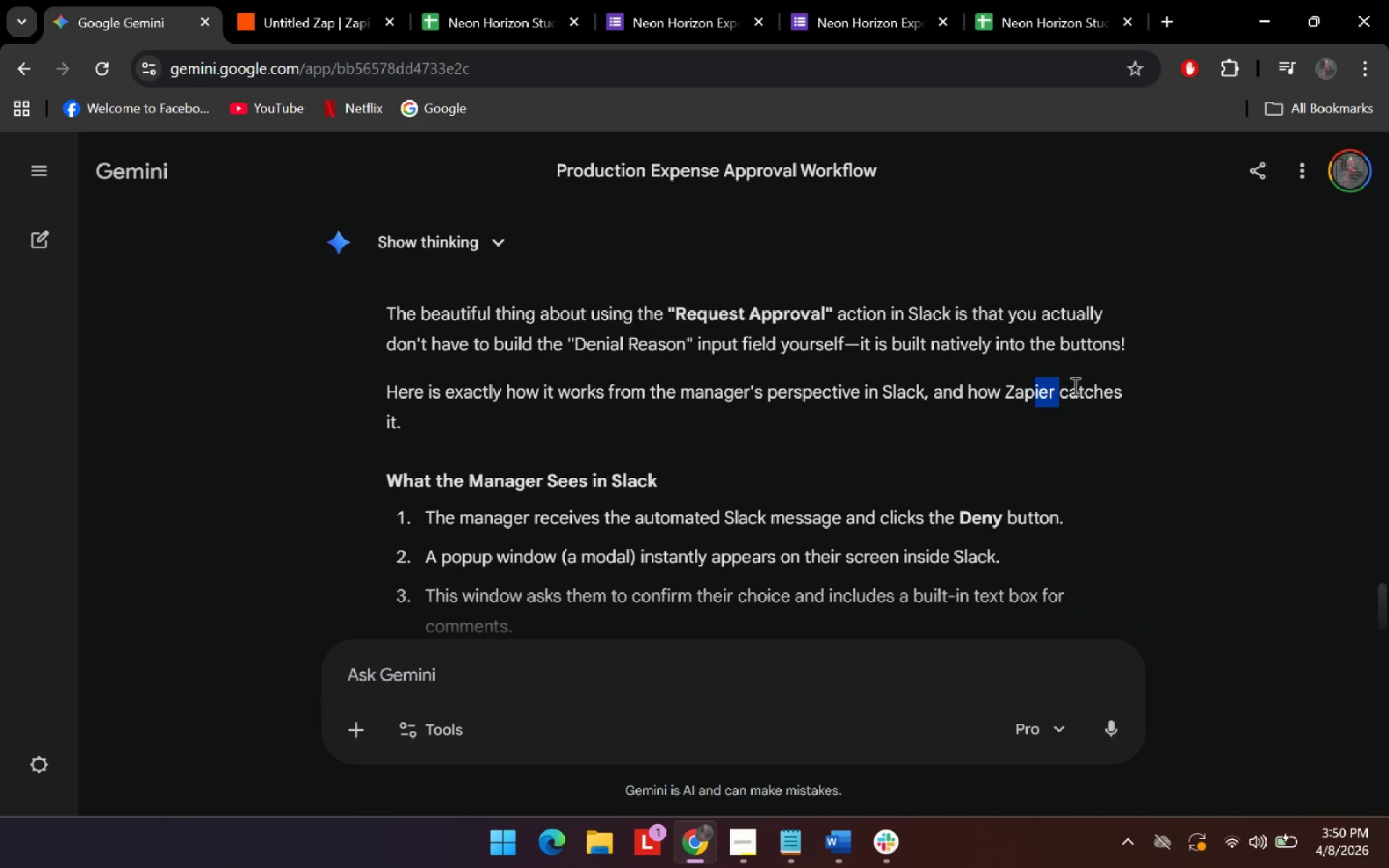 
left_click_drag(start_coordinate=[1074, 386], to_coordinate=[1089, 385])
 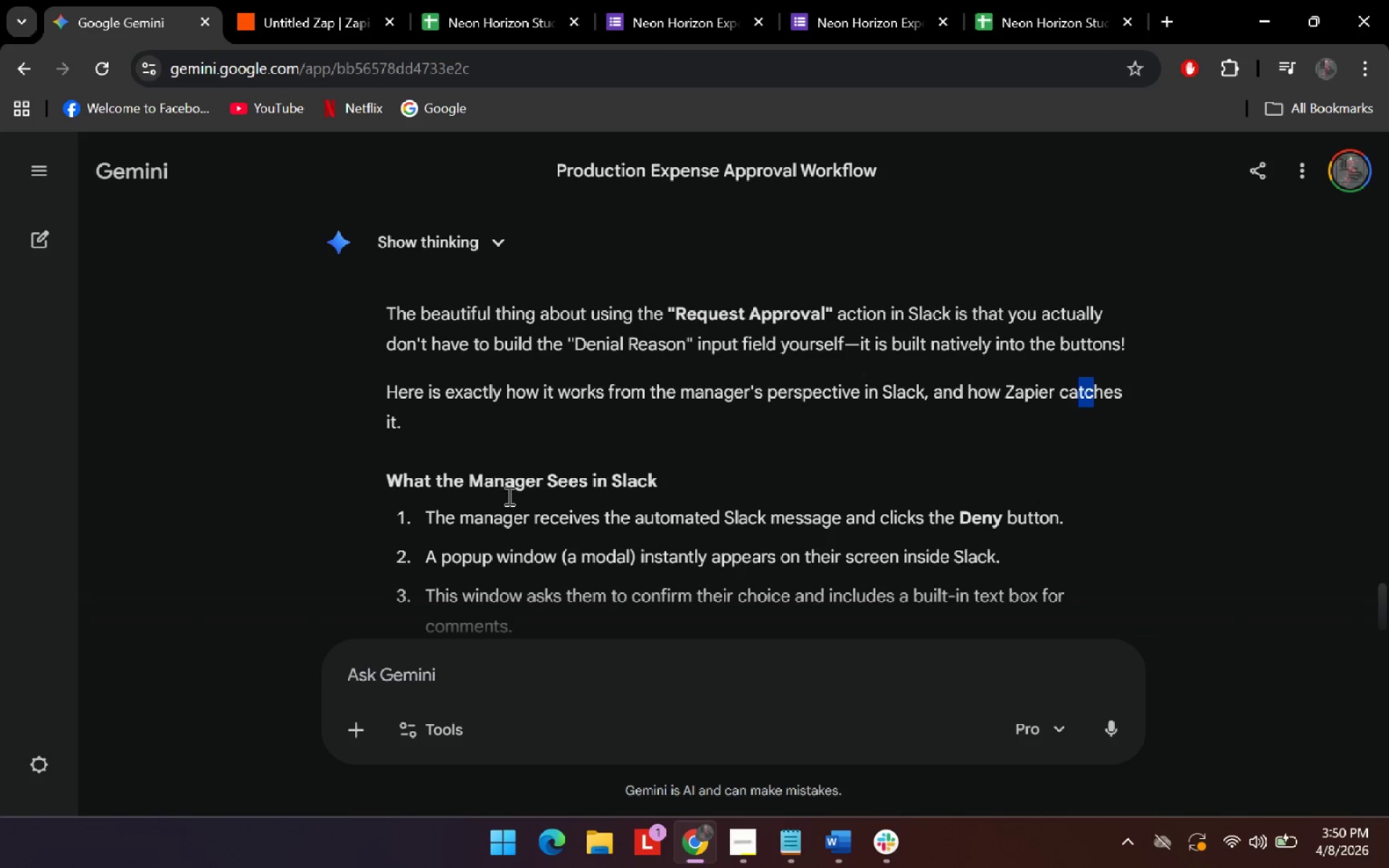 
scroll: coordinate [524, 485], scroll_direction: down, amount: 1.0
 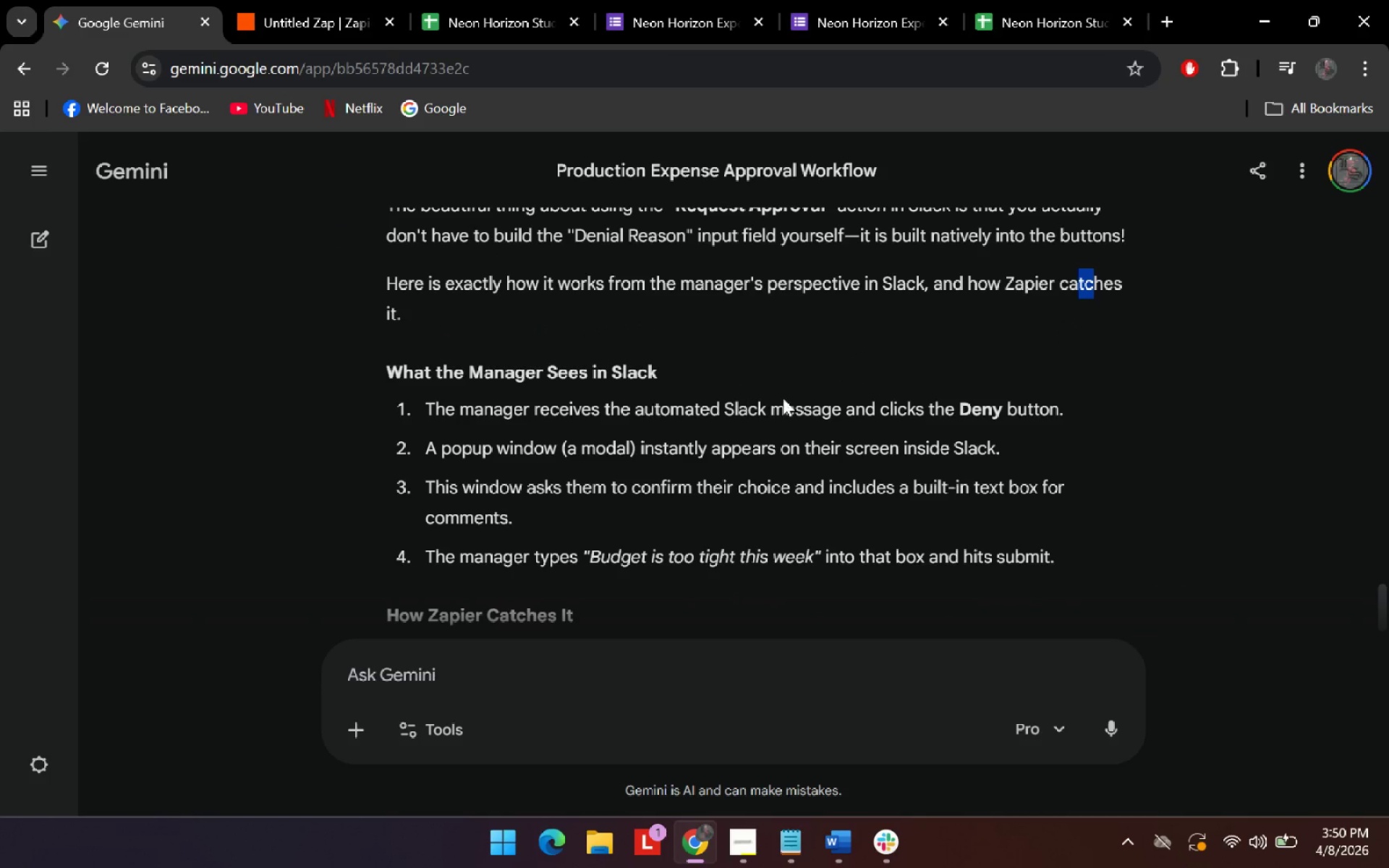 
left_click_drag(start_coordinate=[799, 405], to_coordinate=[820, 407])
 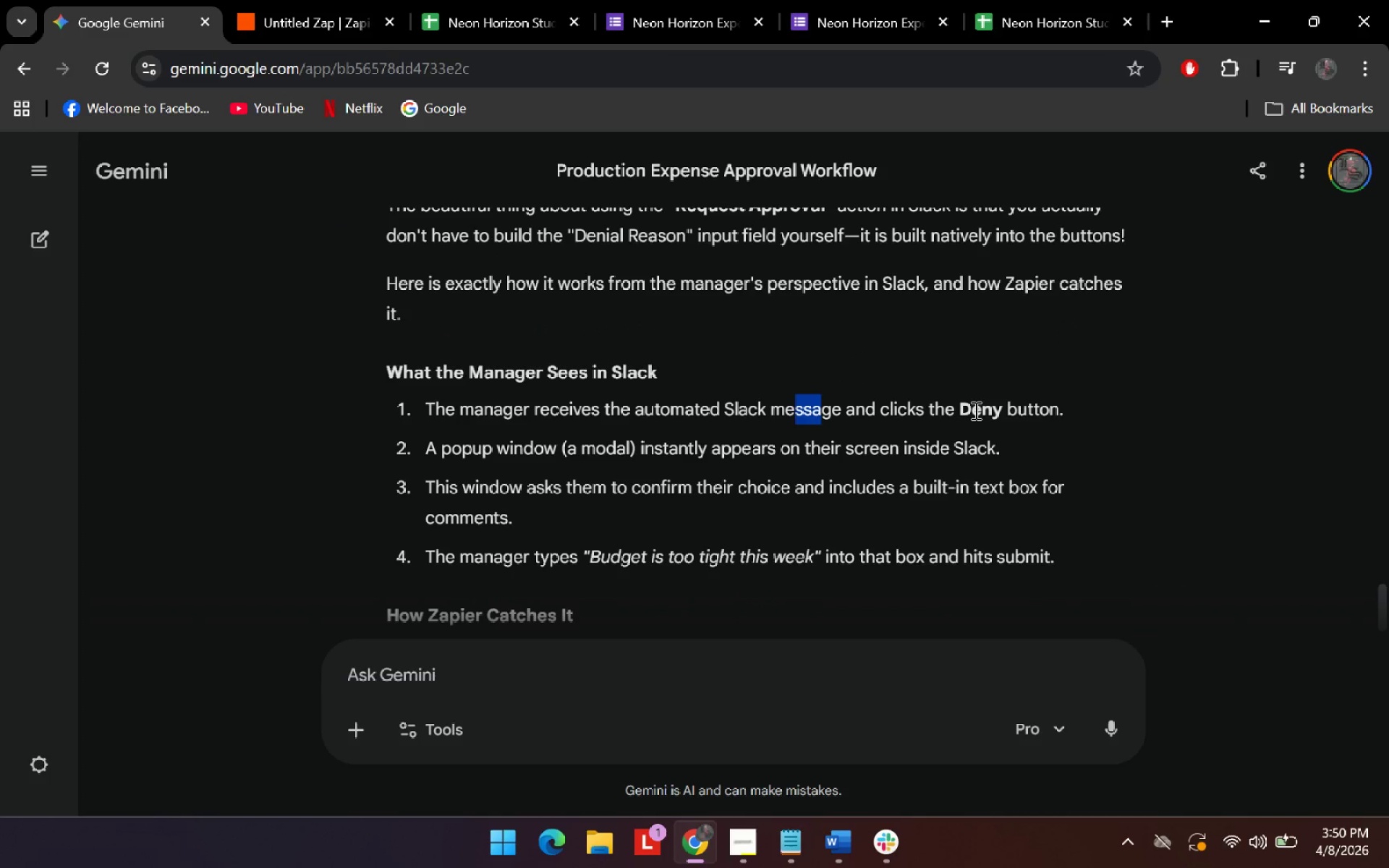 
left_click_drag(start_coordinate=[979, 410], to_coordinate=[993, 410])
 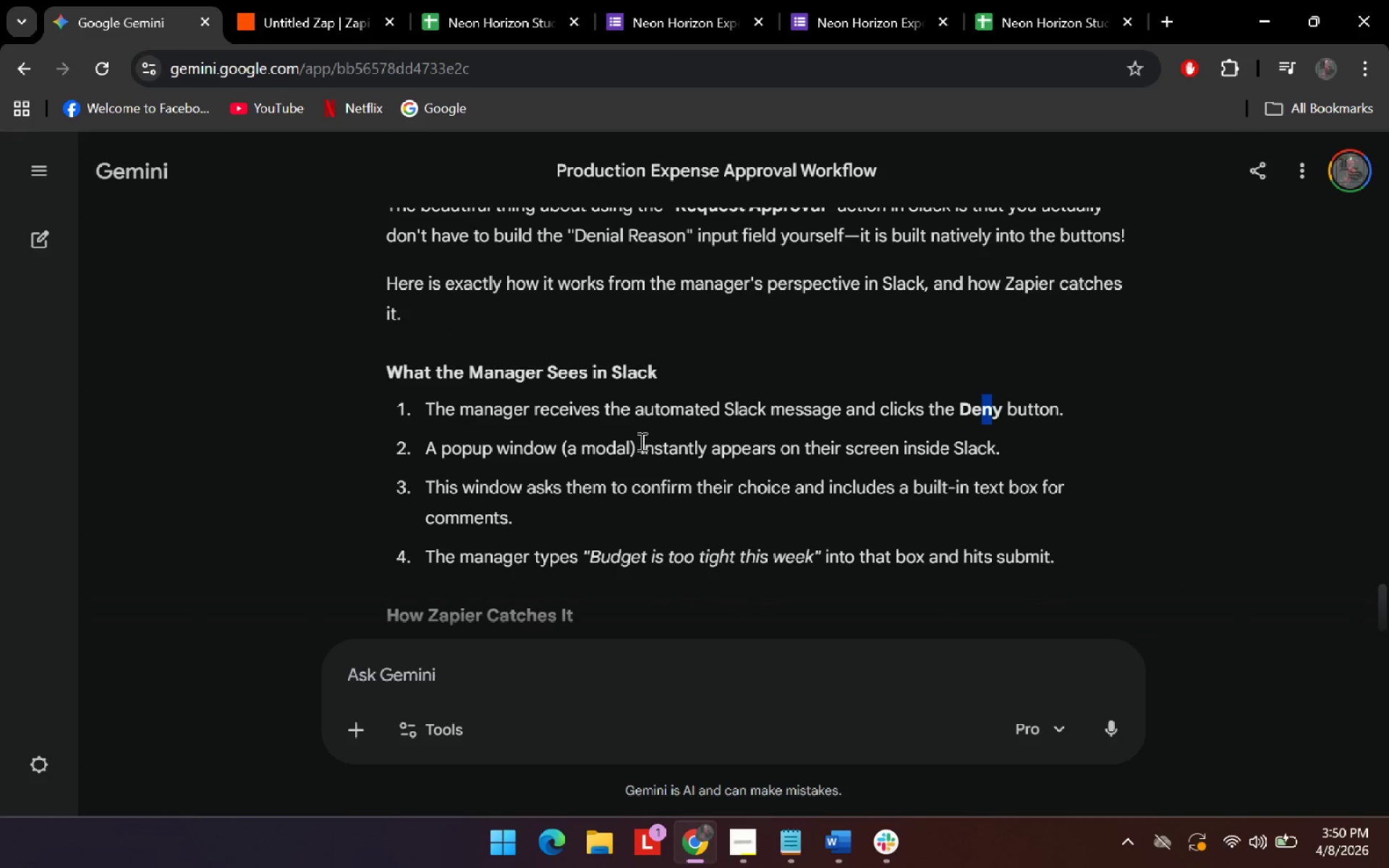 
left_click_drag(start_coordinate=[668, 451], to_coordinate=[692, 450])
 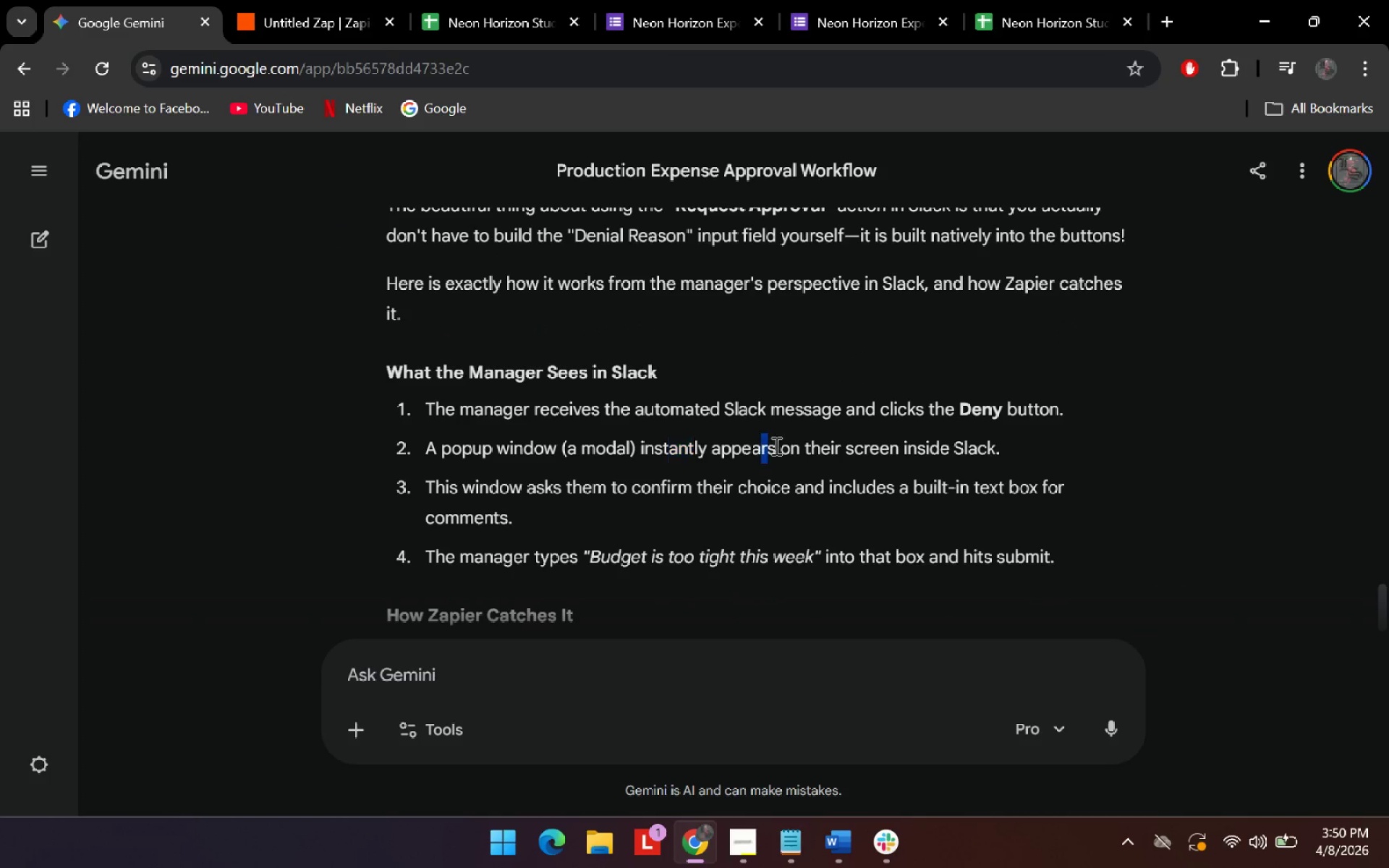 
left_click_drag(start_coordinate=[757, 445], to_coordinate=[794, 448])
 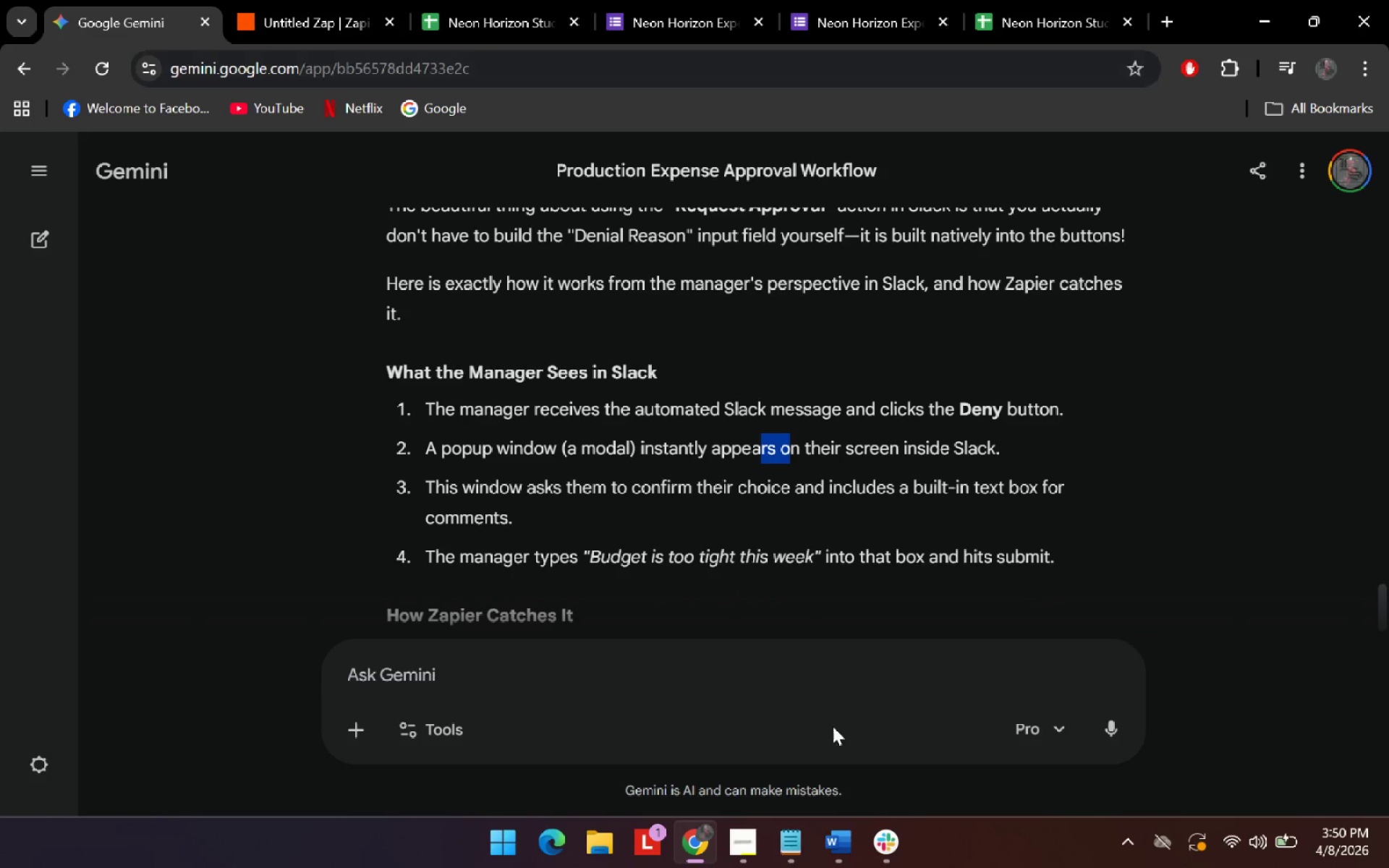 
left_click([893, 833])
 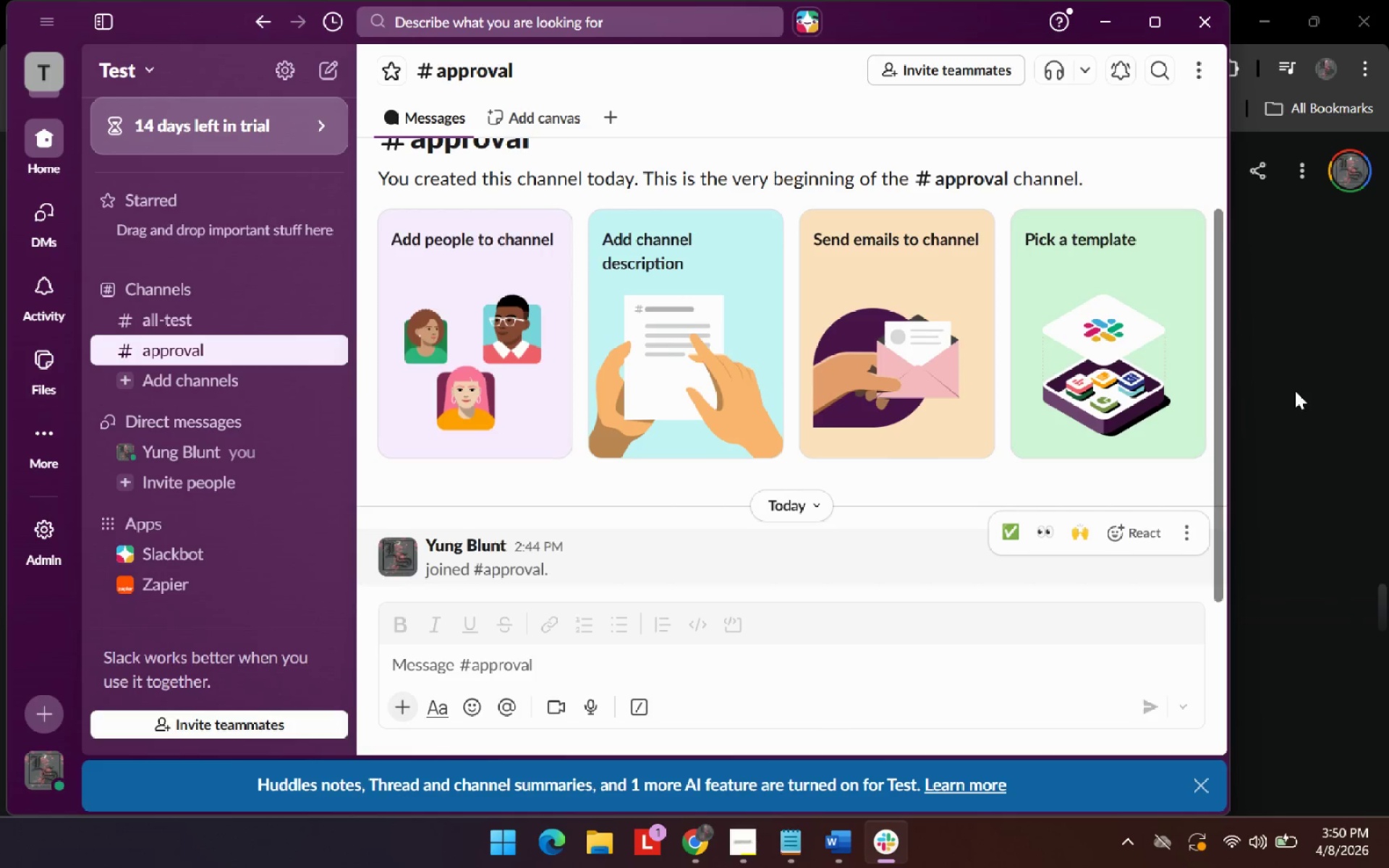 
left_click([1270, 376])
 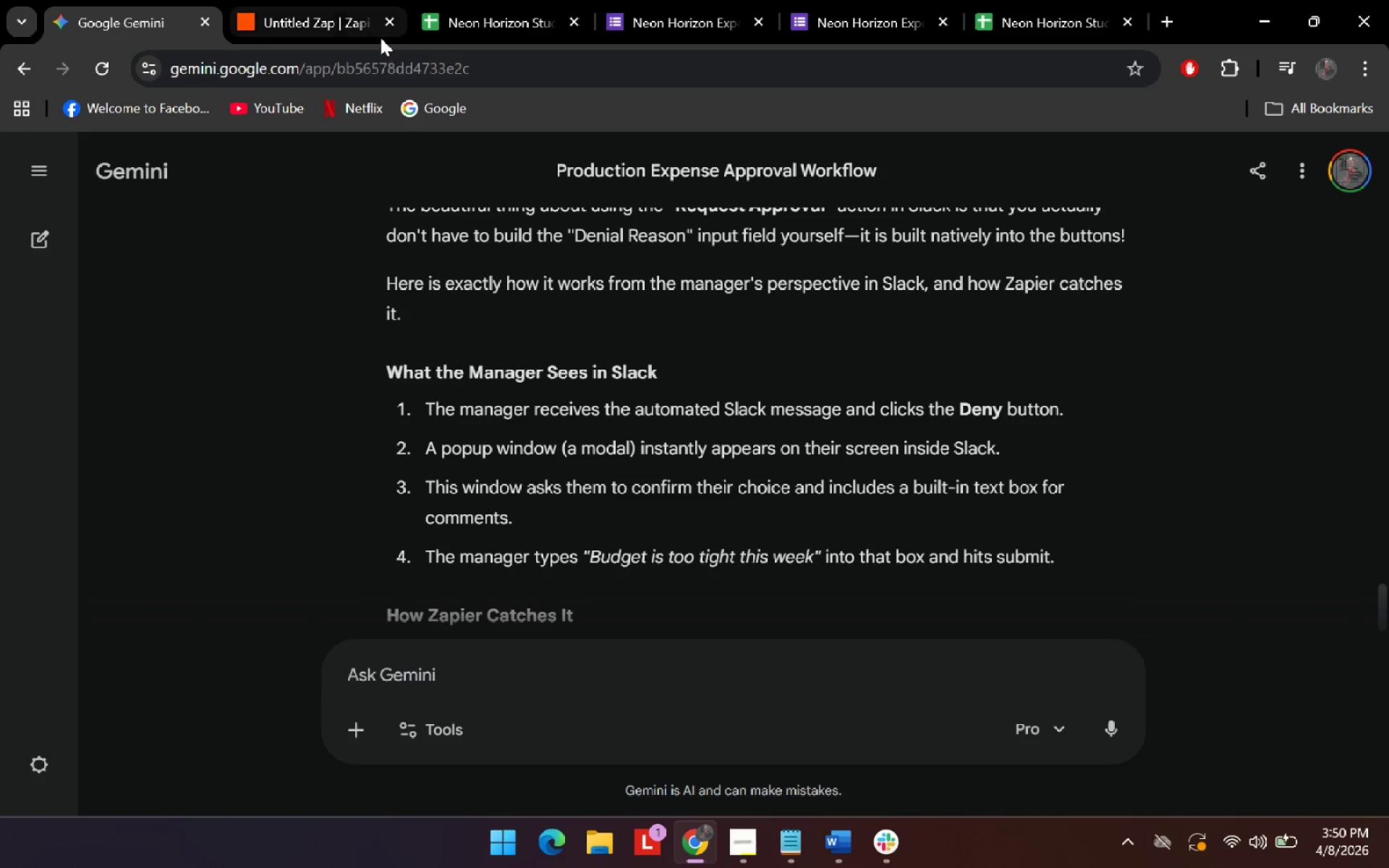 
left_click([309, 0])
 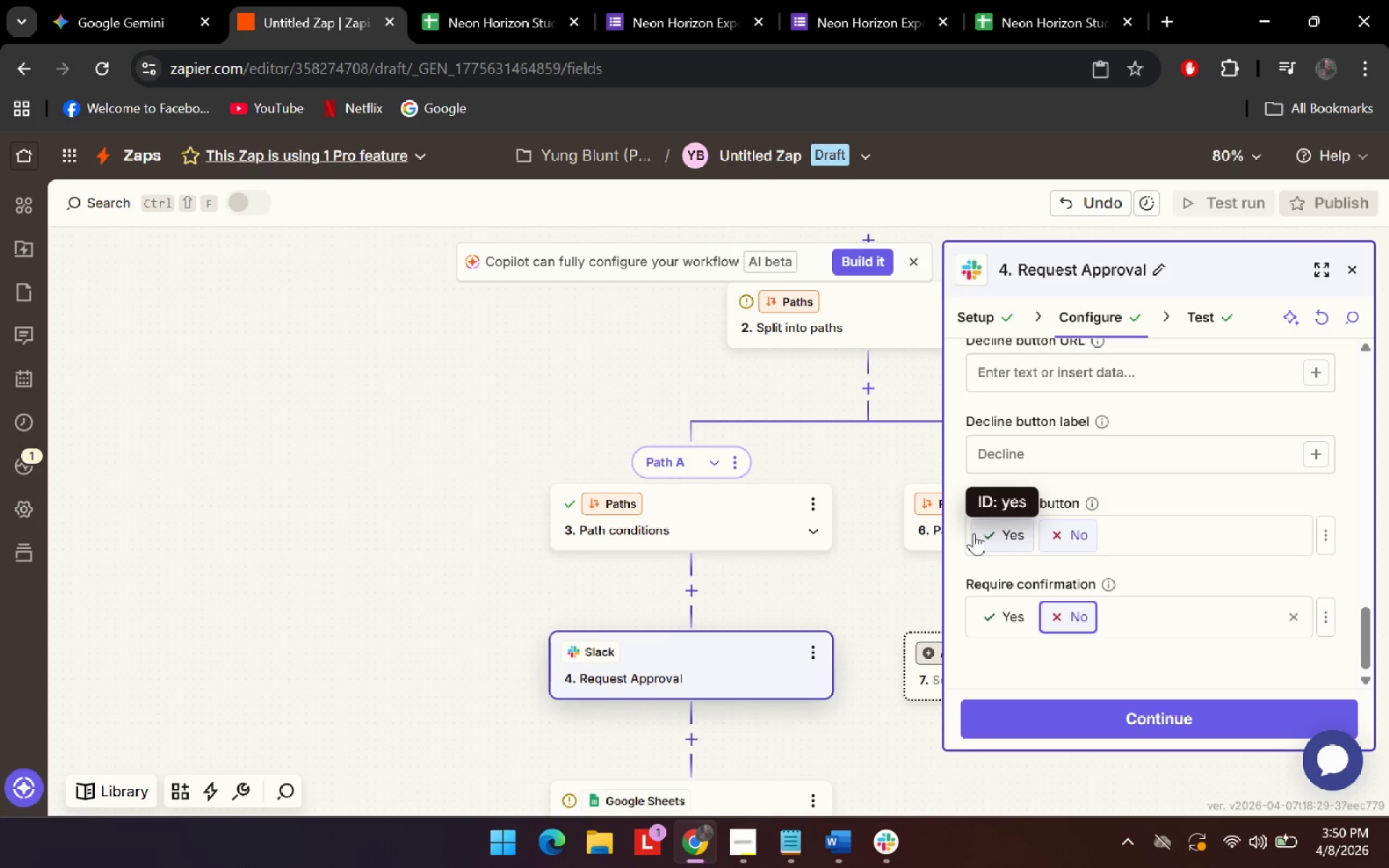 
mouse_move([1092, 498])
 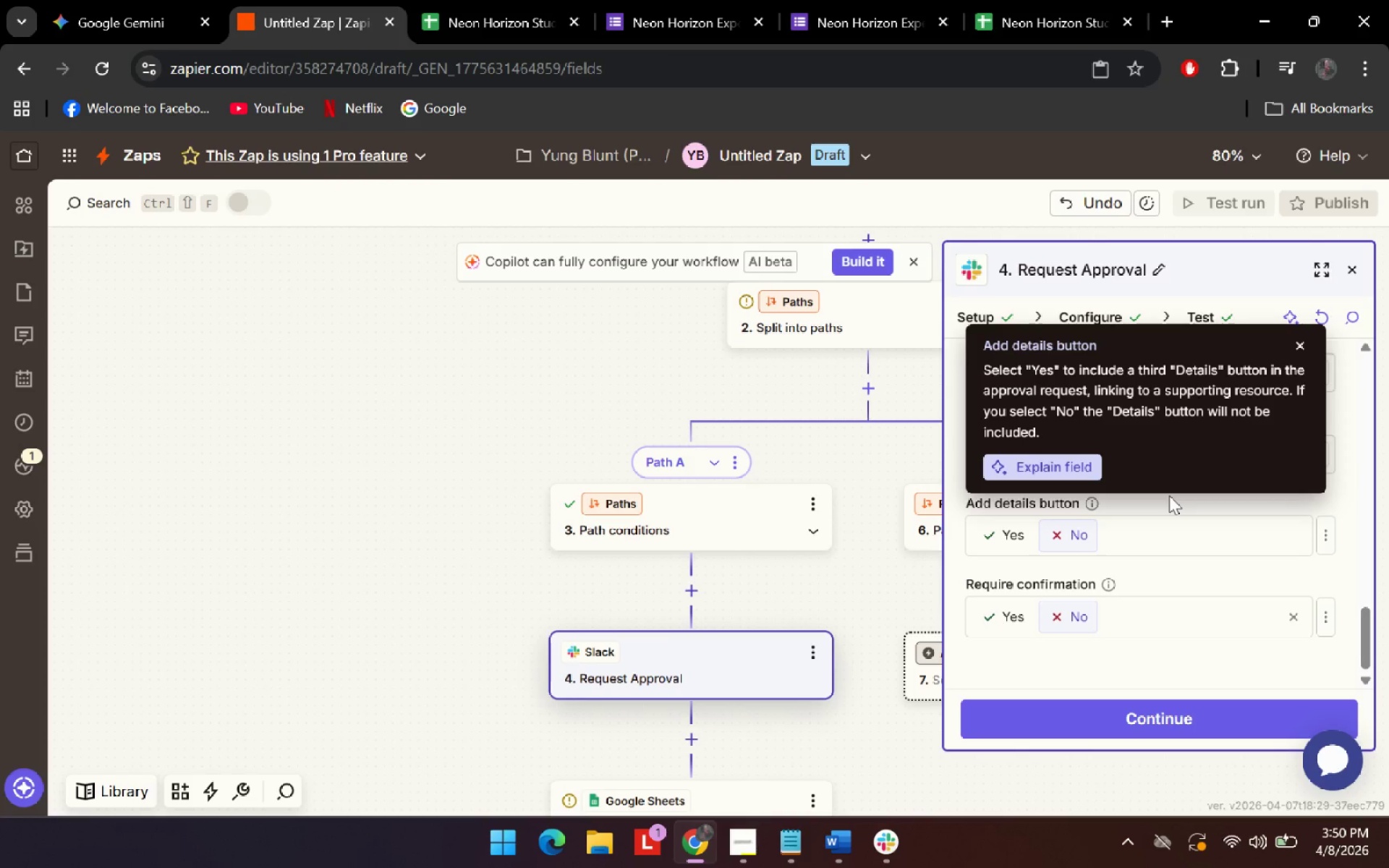 
left_click([1169, 495])
 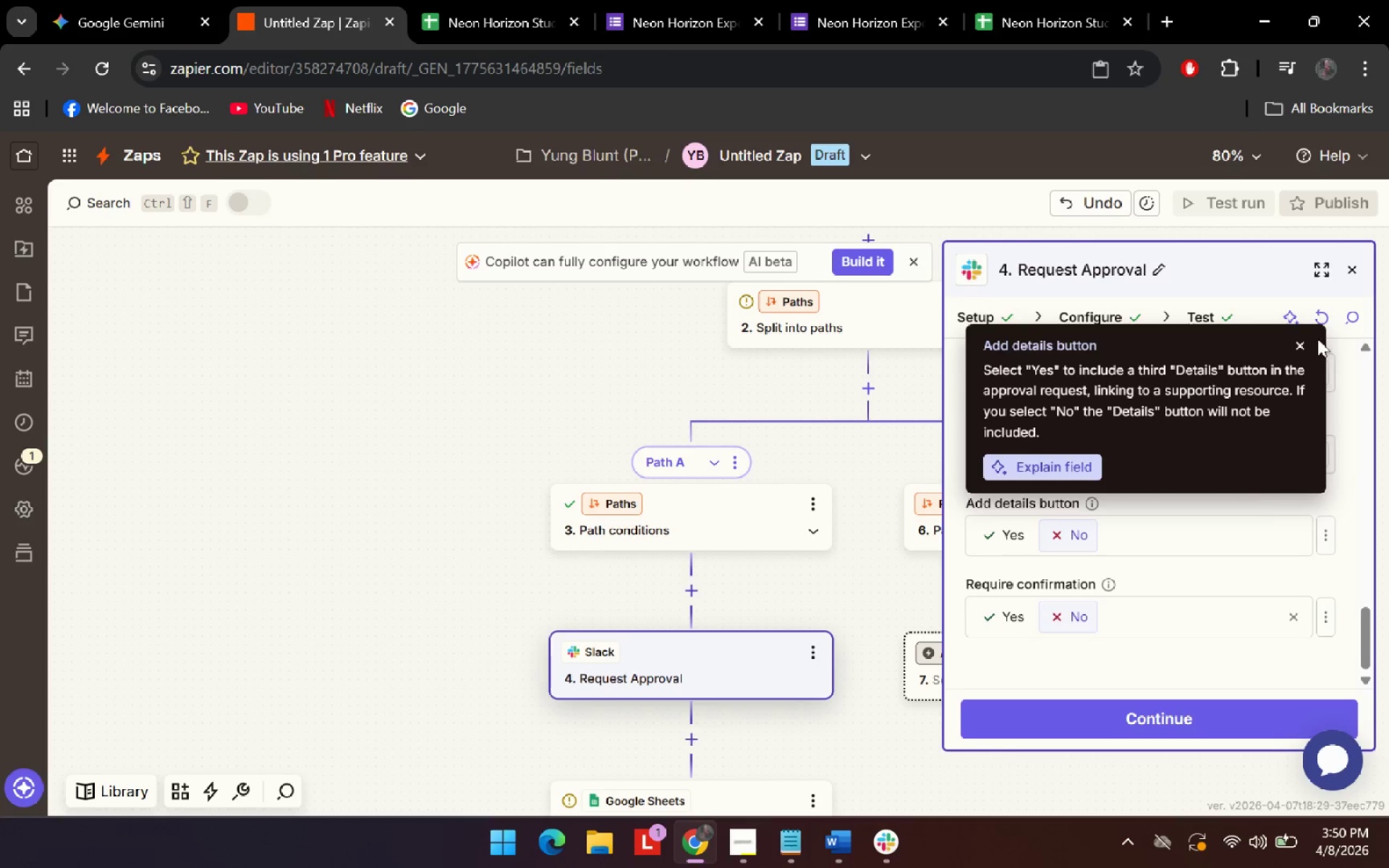 
left_click([1305, 352])
 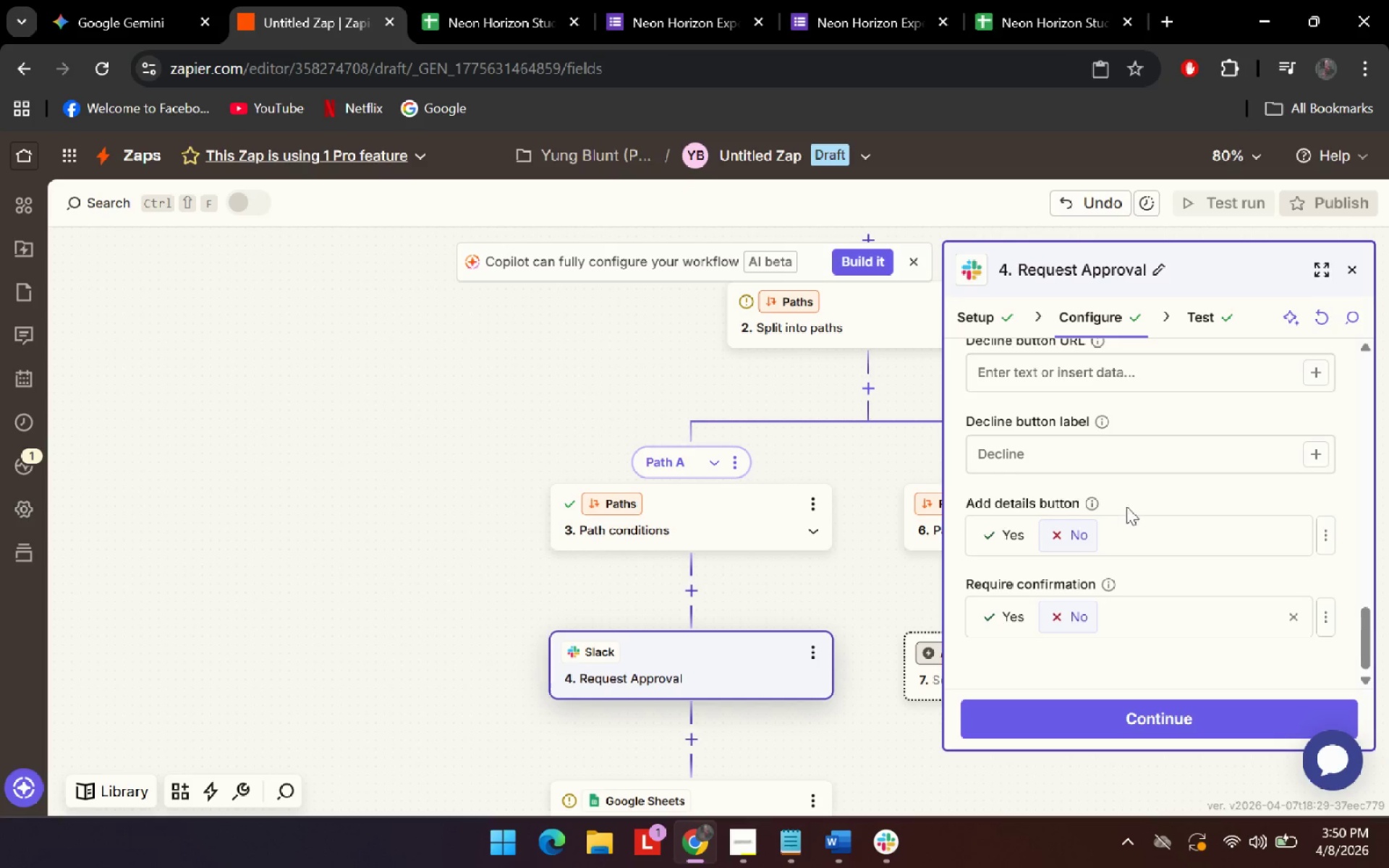 
scroll: coordinate [1107, 448], scroll_direction: up, amount: 3.0
 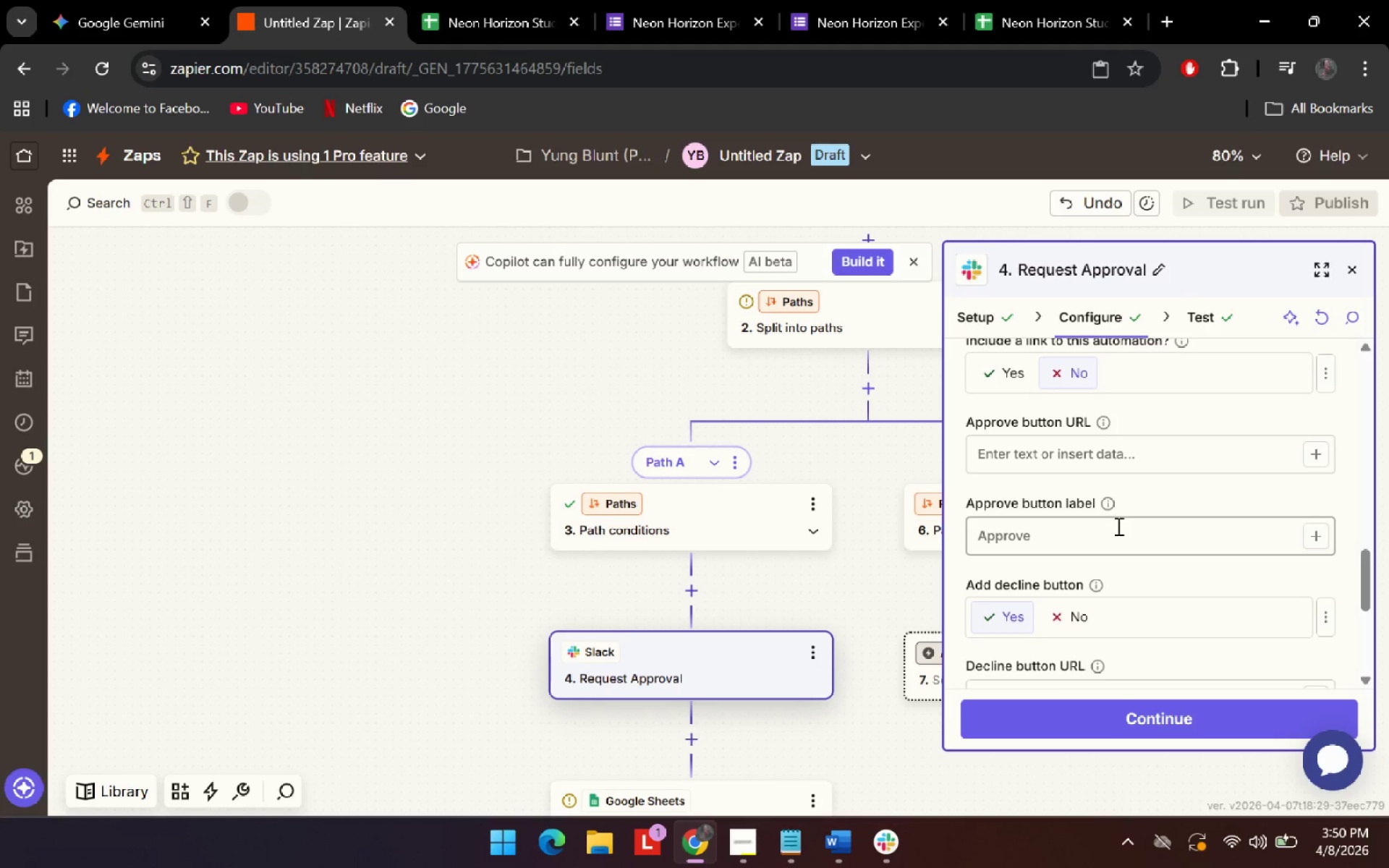 
scroll: coordinate [1161, 532], scroll_direction: down, amount: 3.0
 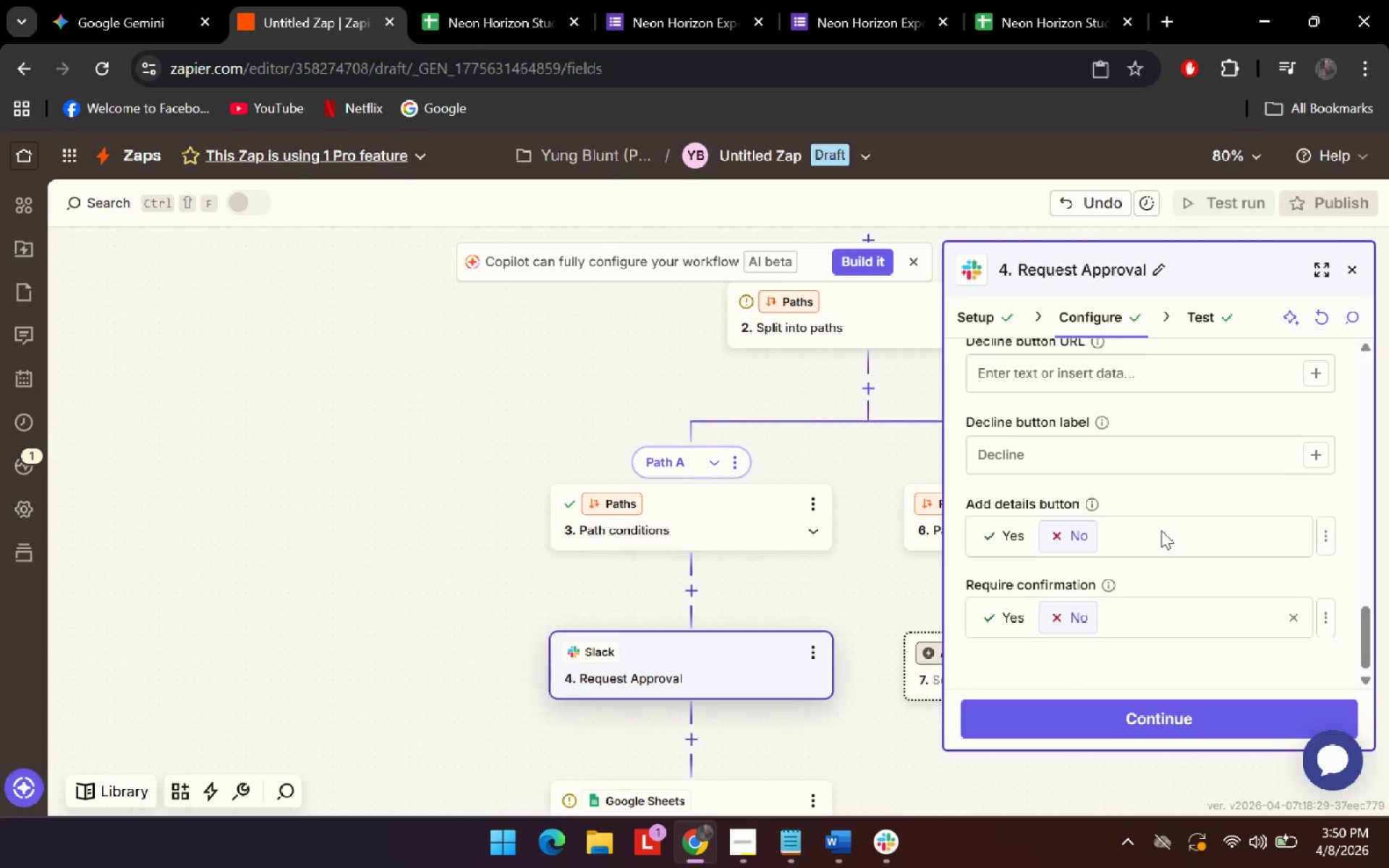 
scroll: coordinate [1161, 530], scroll_direction: up, amount: 1.0
 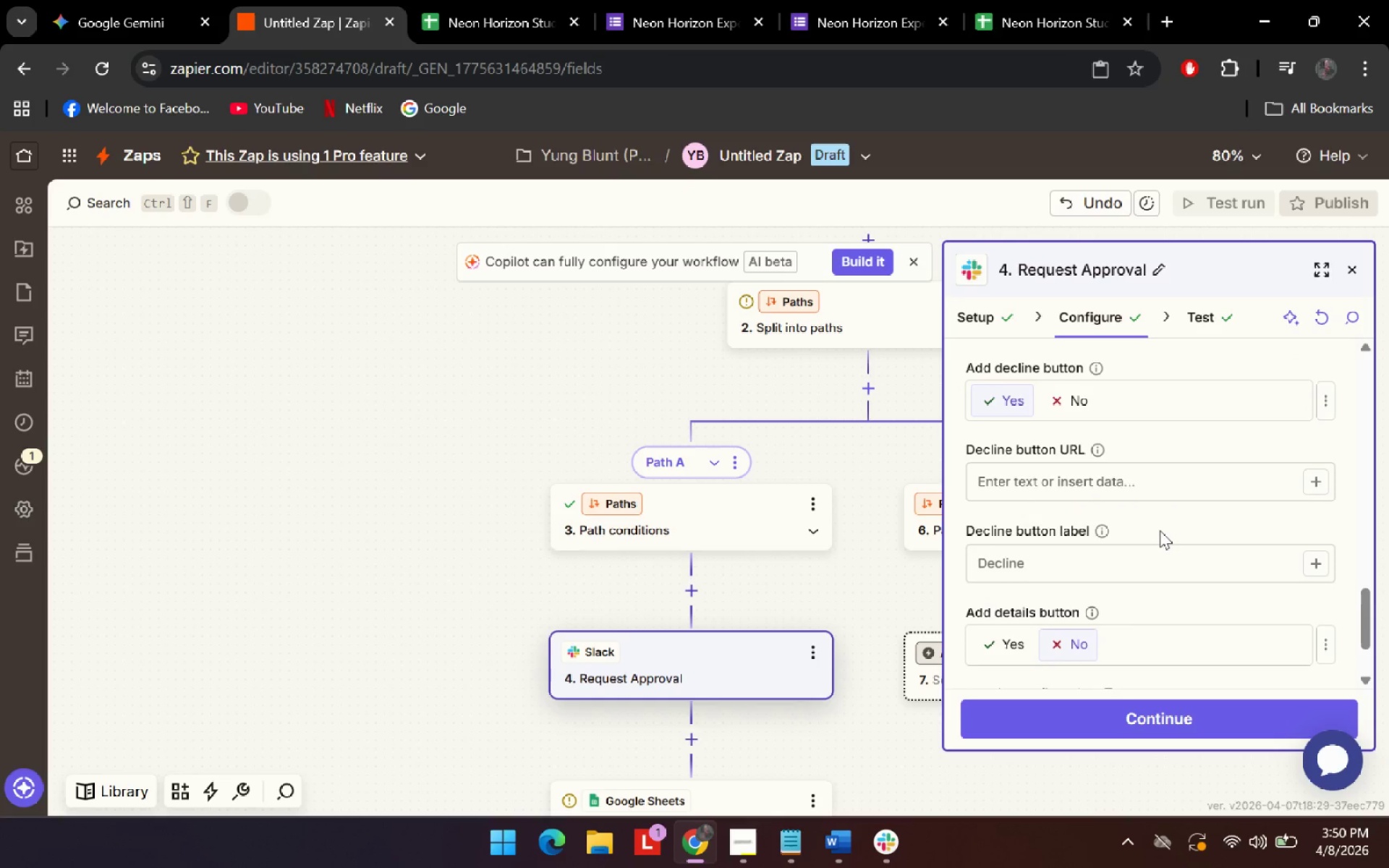 
scroll: coordinate [1150, 542], scroll_direction: down, amount: 2.0
 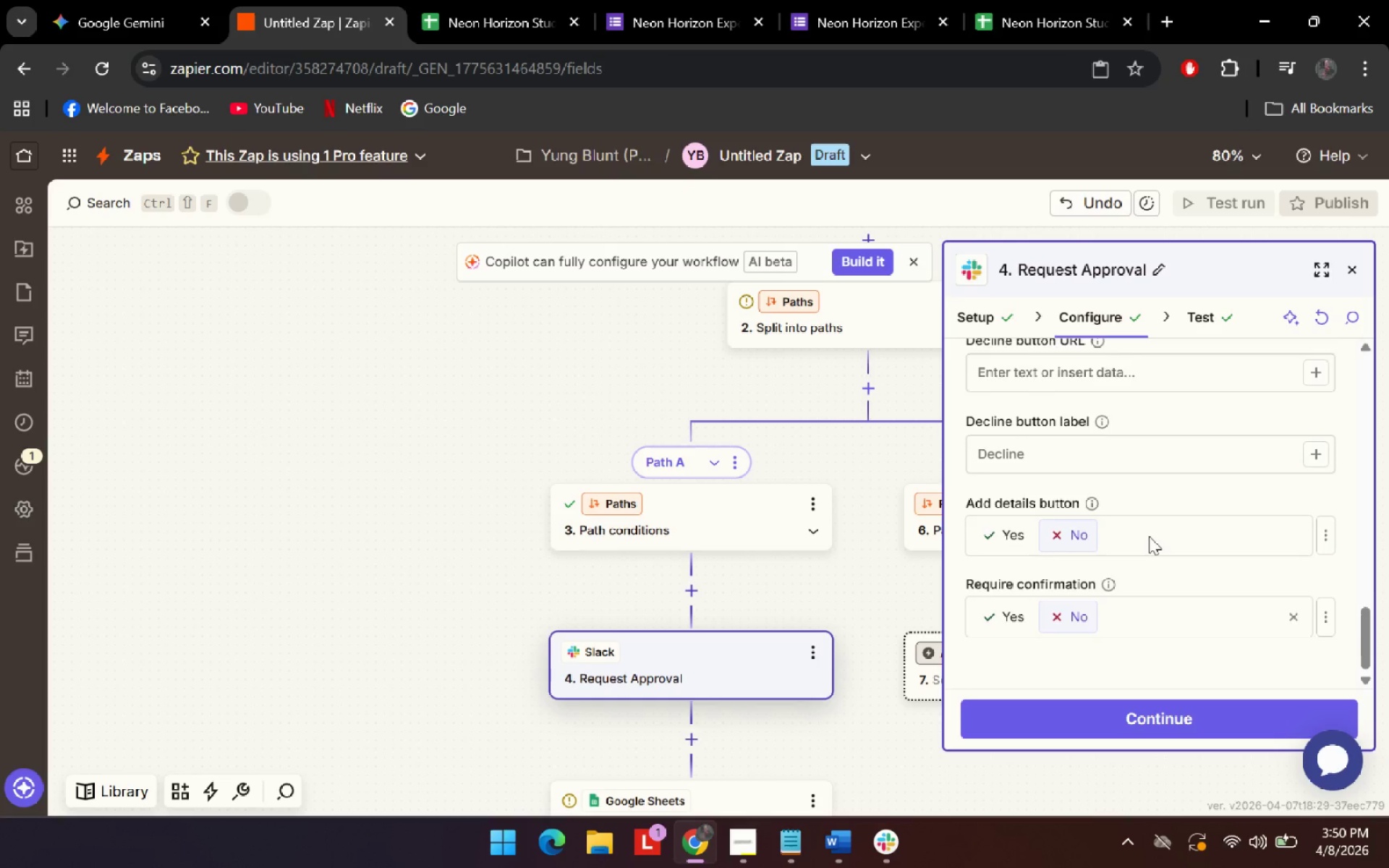 
scroll: coordinate [1149, 536], scroll_direction: up, amount: 3.0
 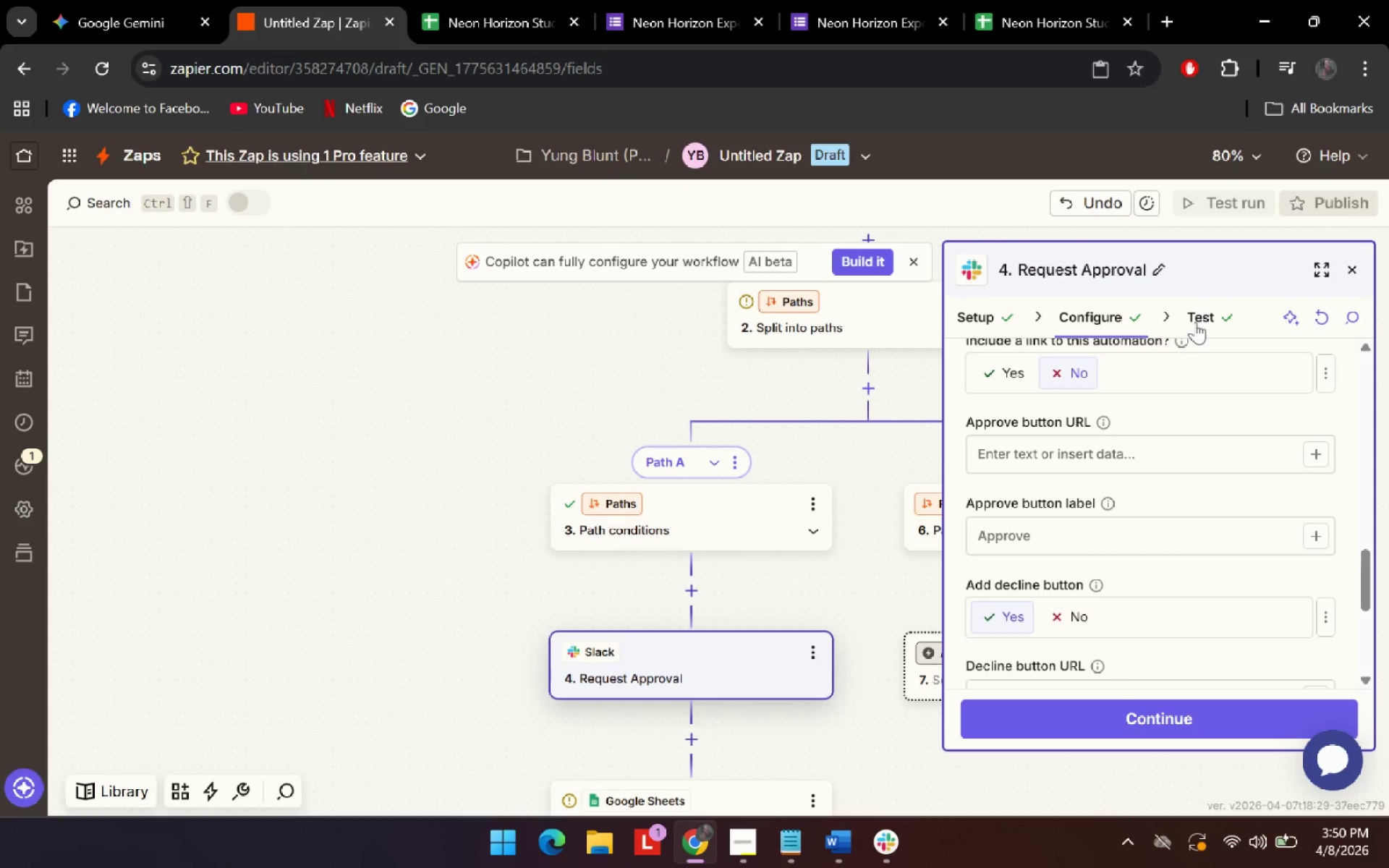 
left_click([1195, 322])
 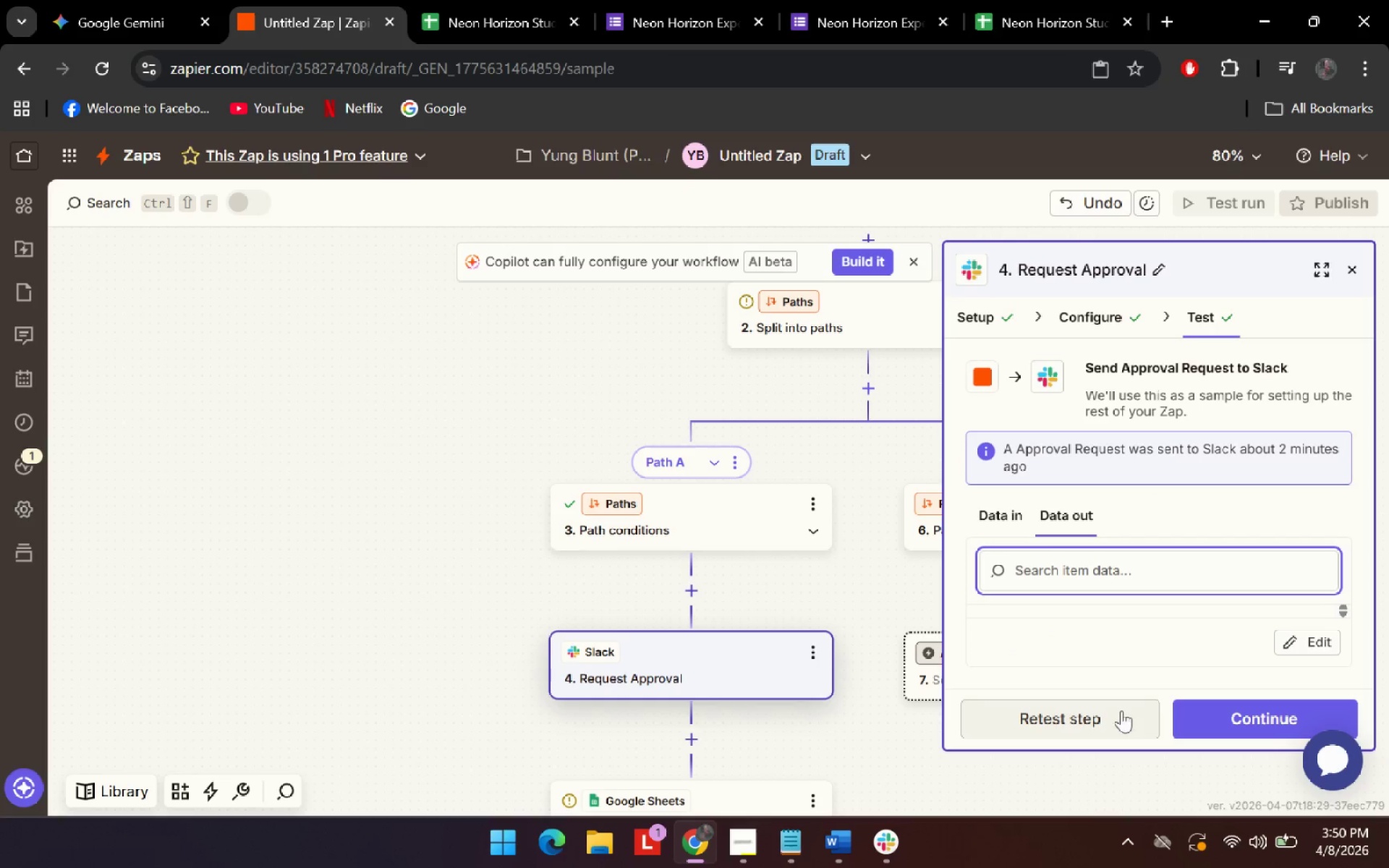 
left_click([1110, 721])
 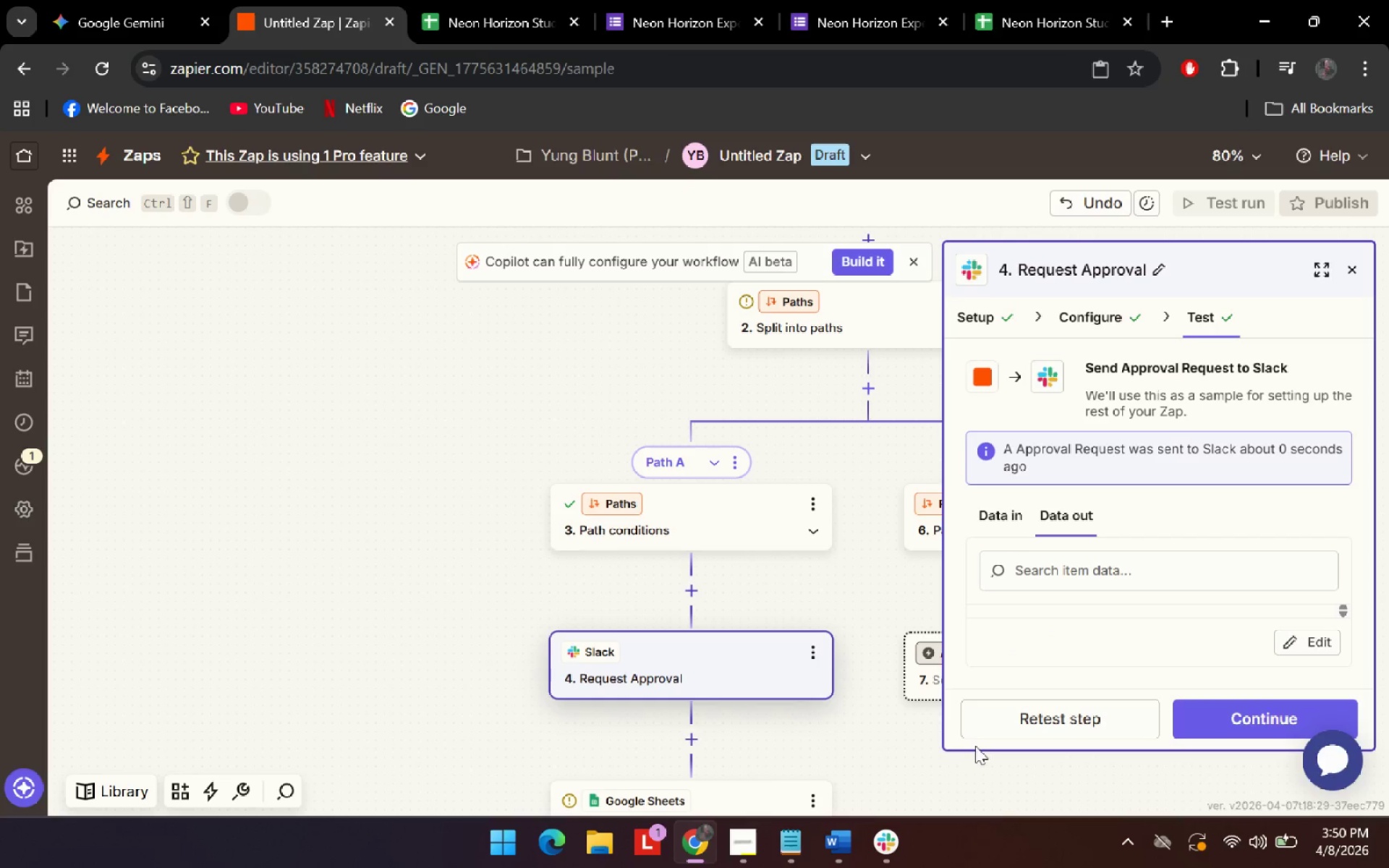 
left_click([1152, 743])
 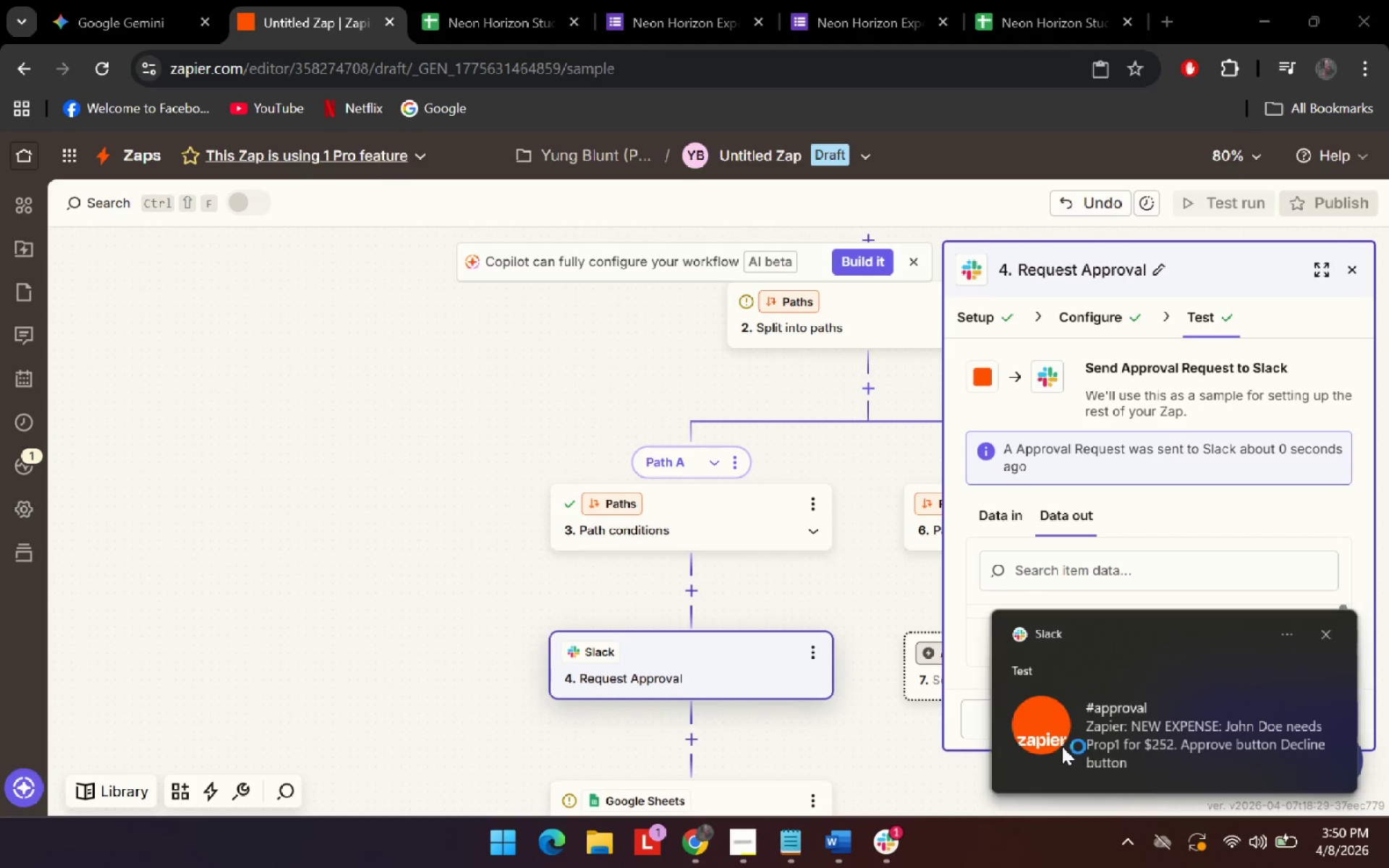 
key(Unknown)
 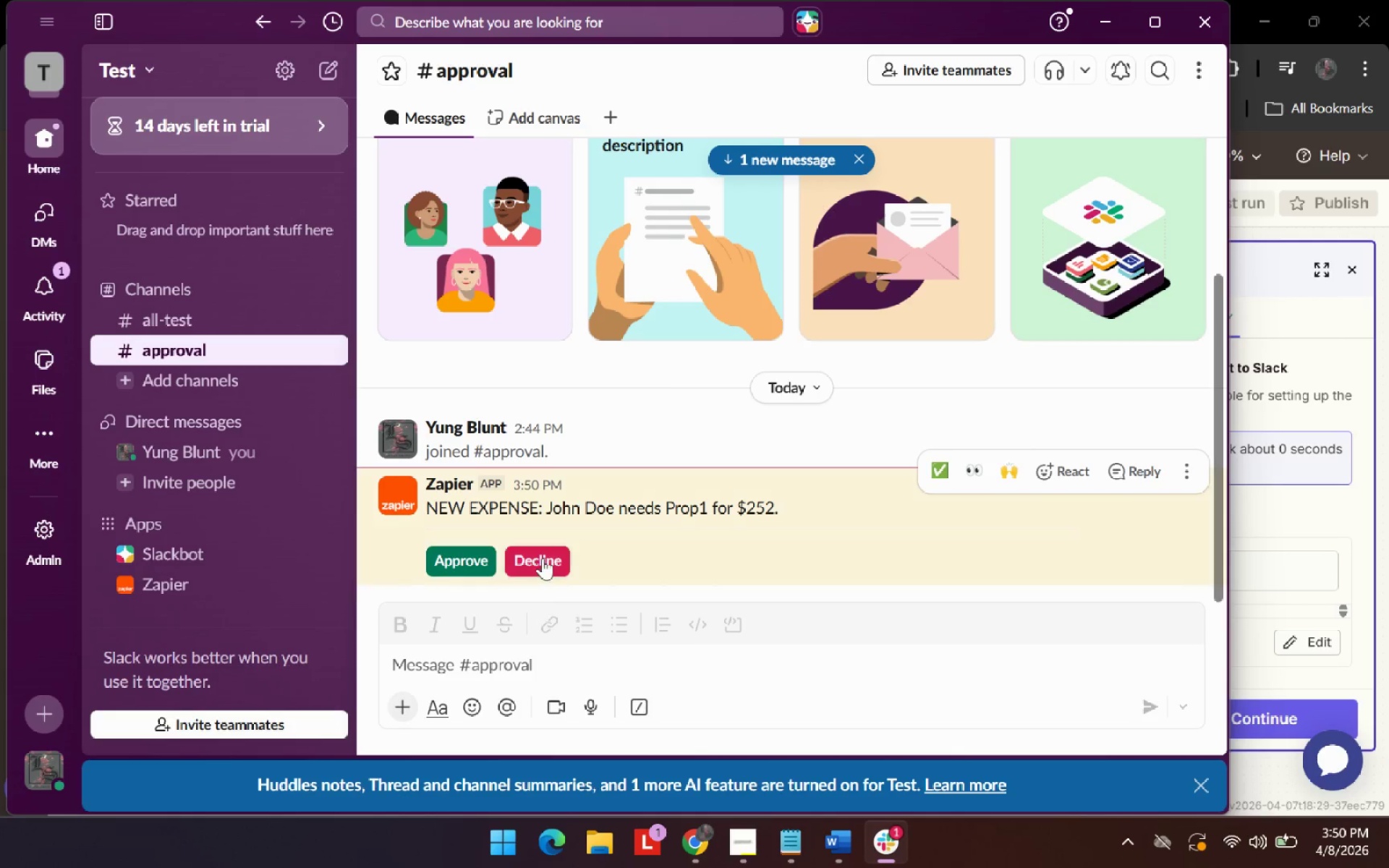 
left_click([543, 556])
 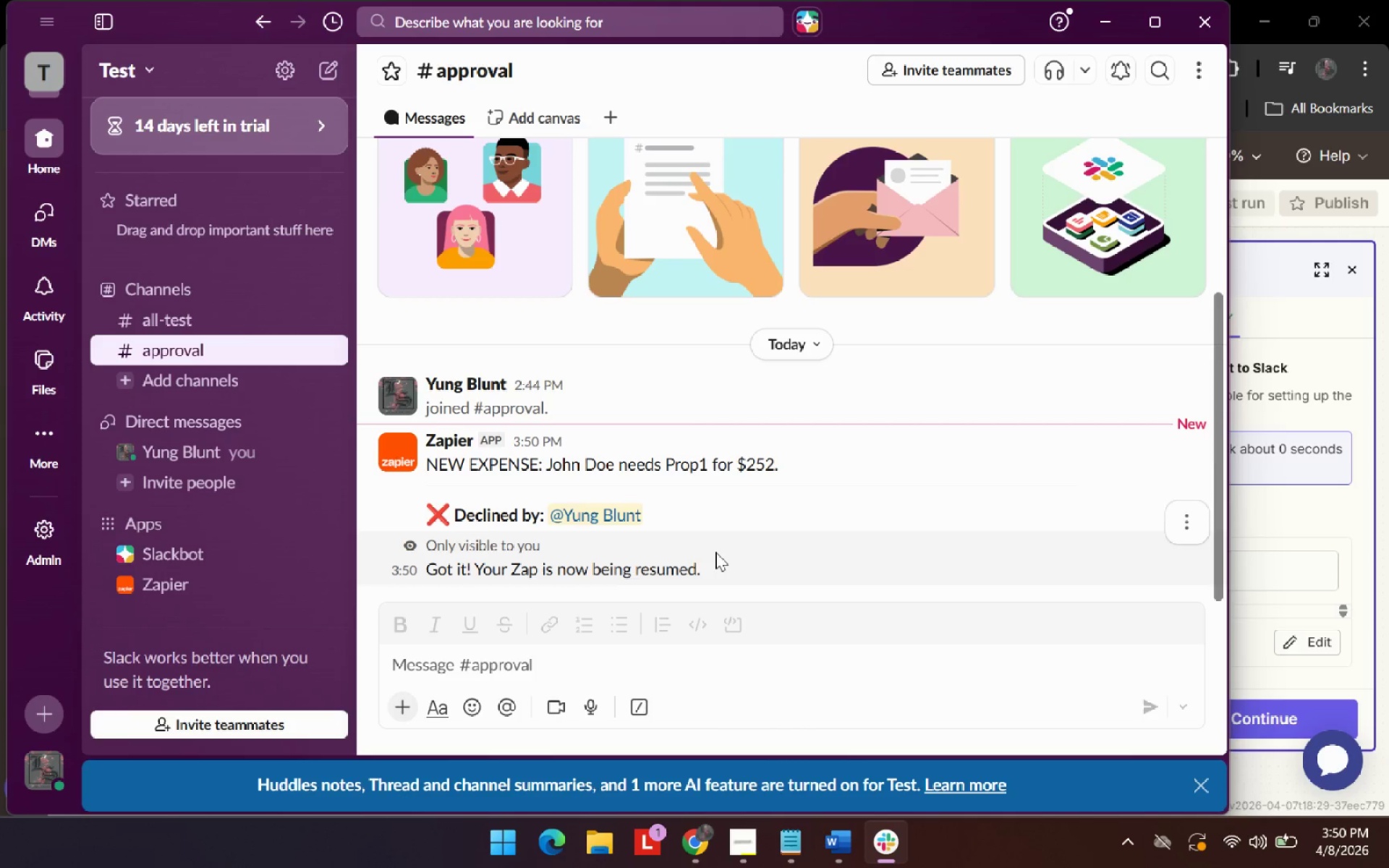 
key(Alt+AltLeft)
 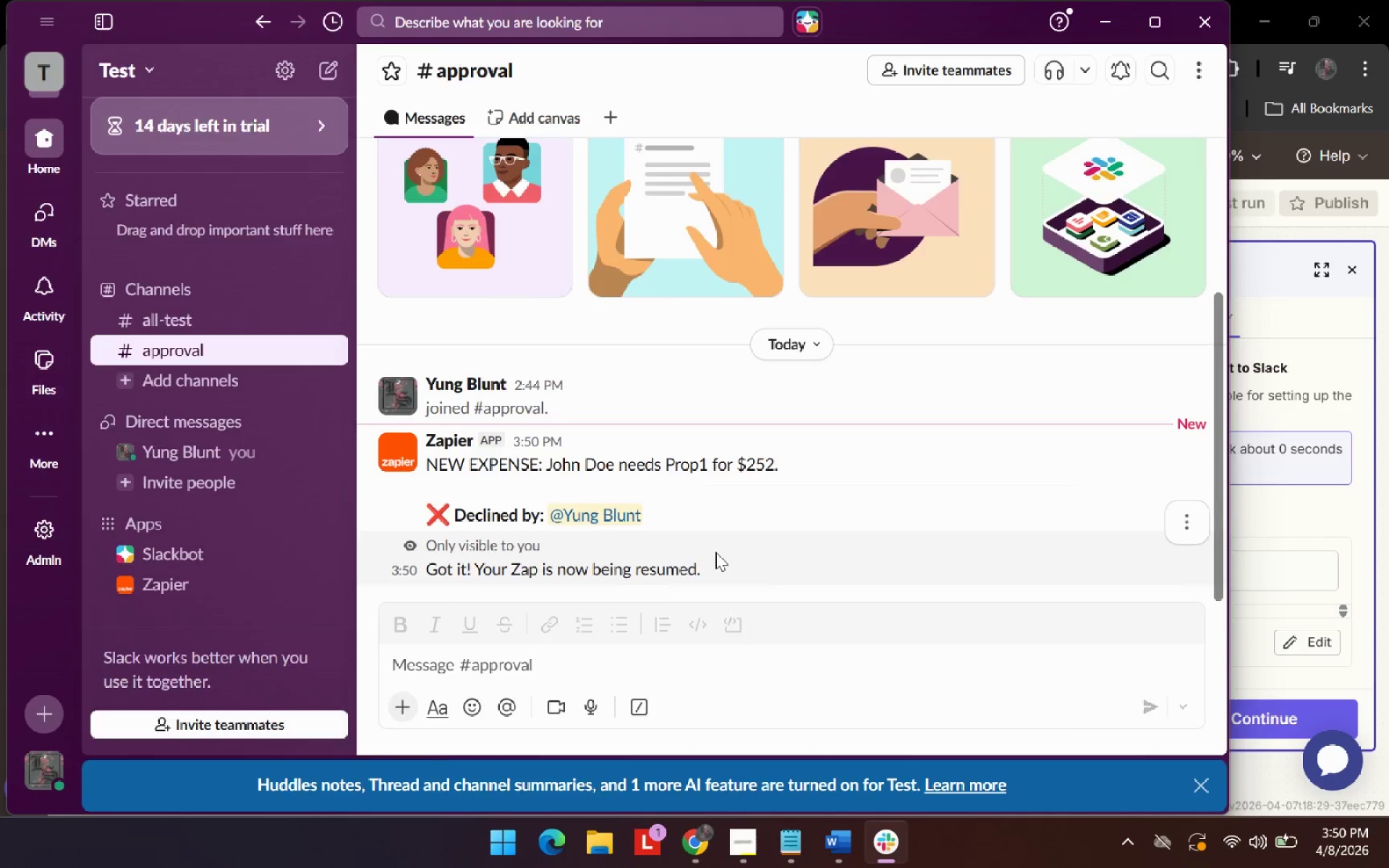 
key(Alt+Tab)
 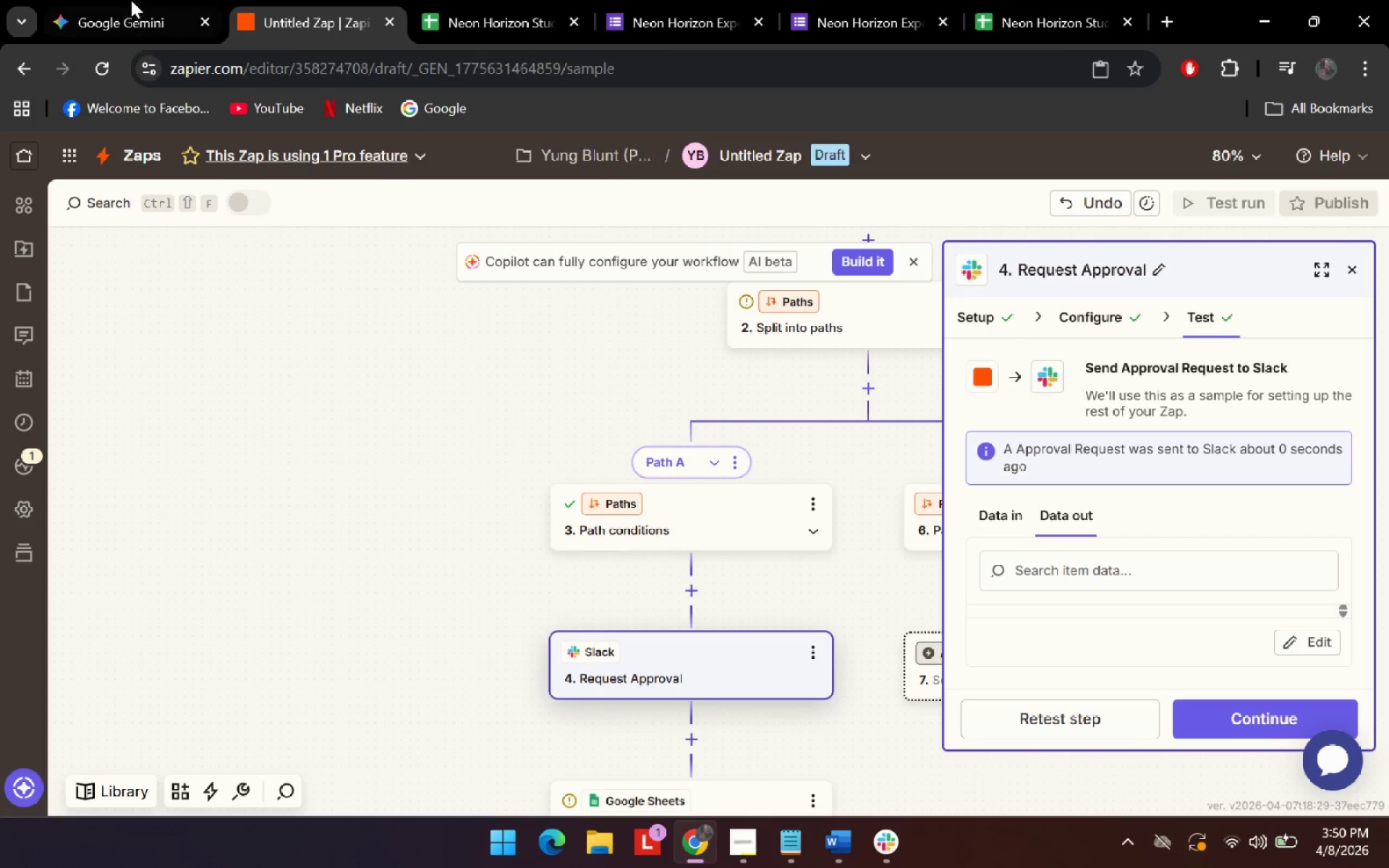 
left_click([131, 0])
 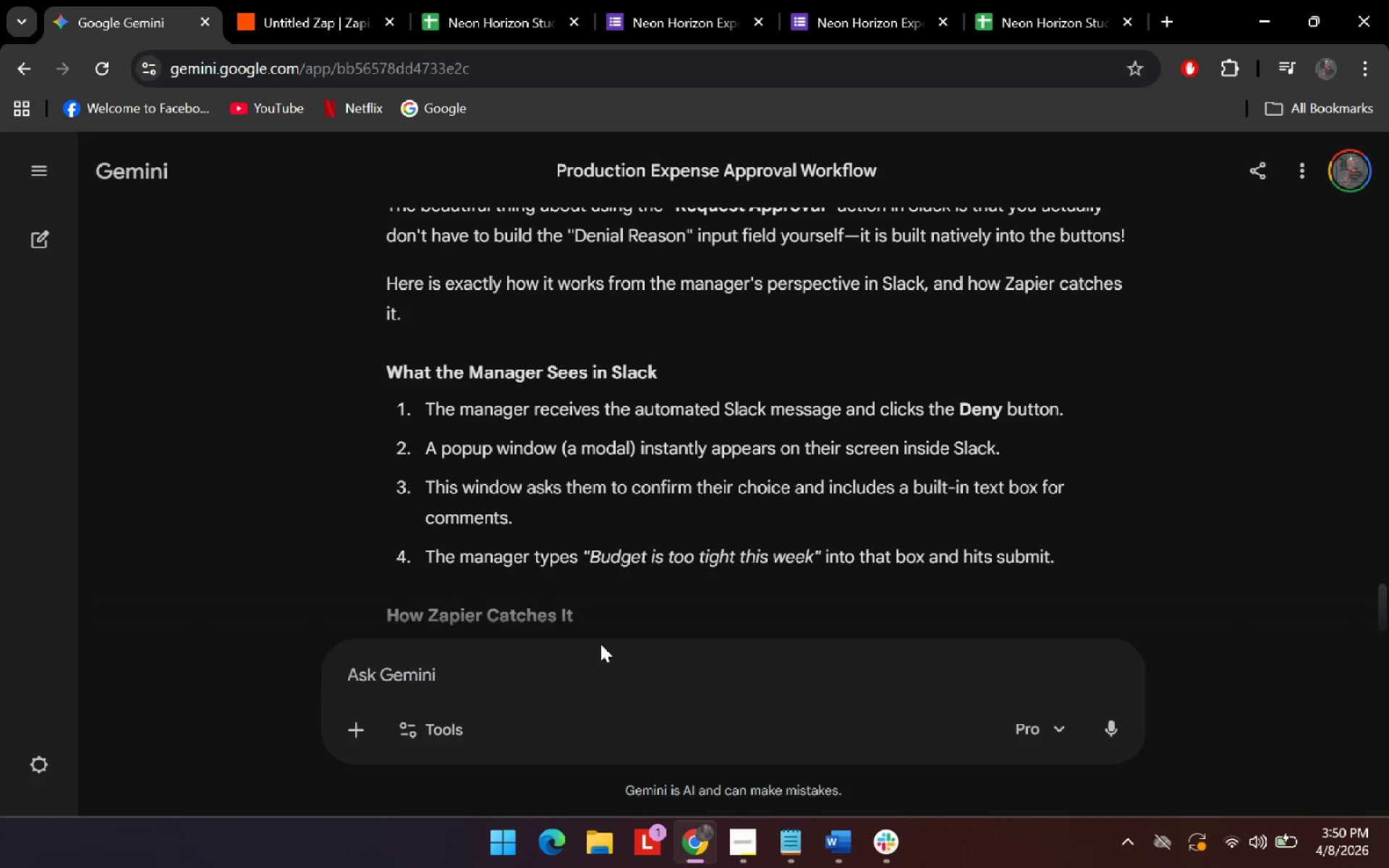 
left_click_drag(start_coordinate=[601, 644], to_coordinate=[605, 658])
 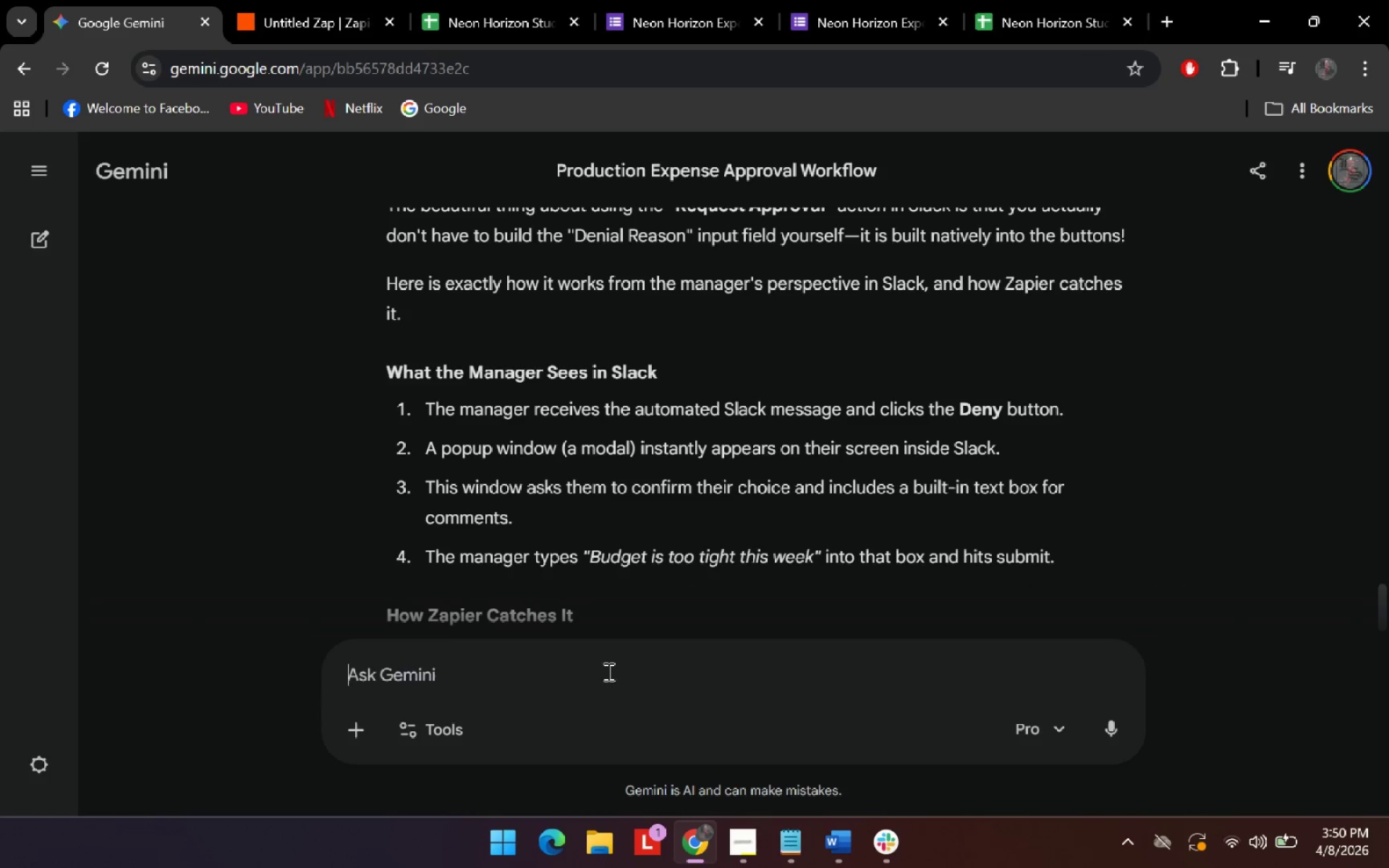 
double_click([607, 671])
 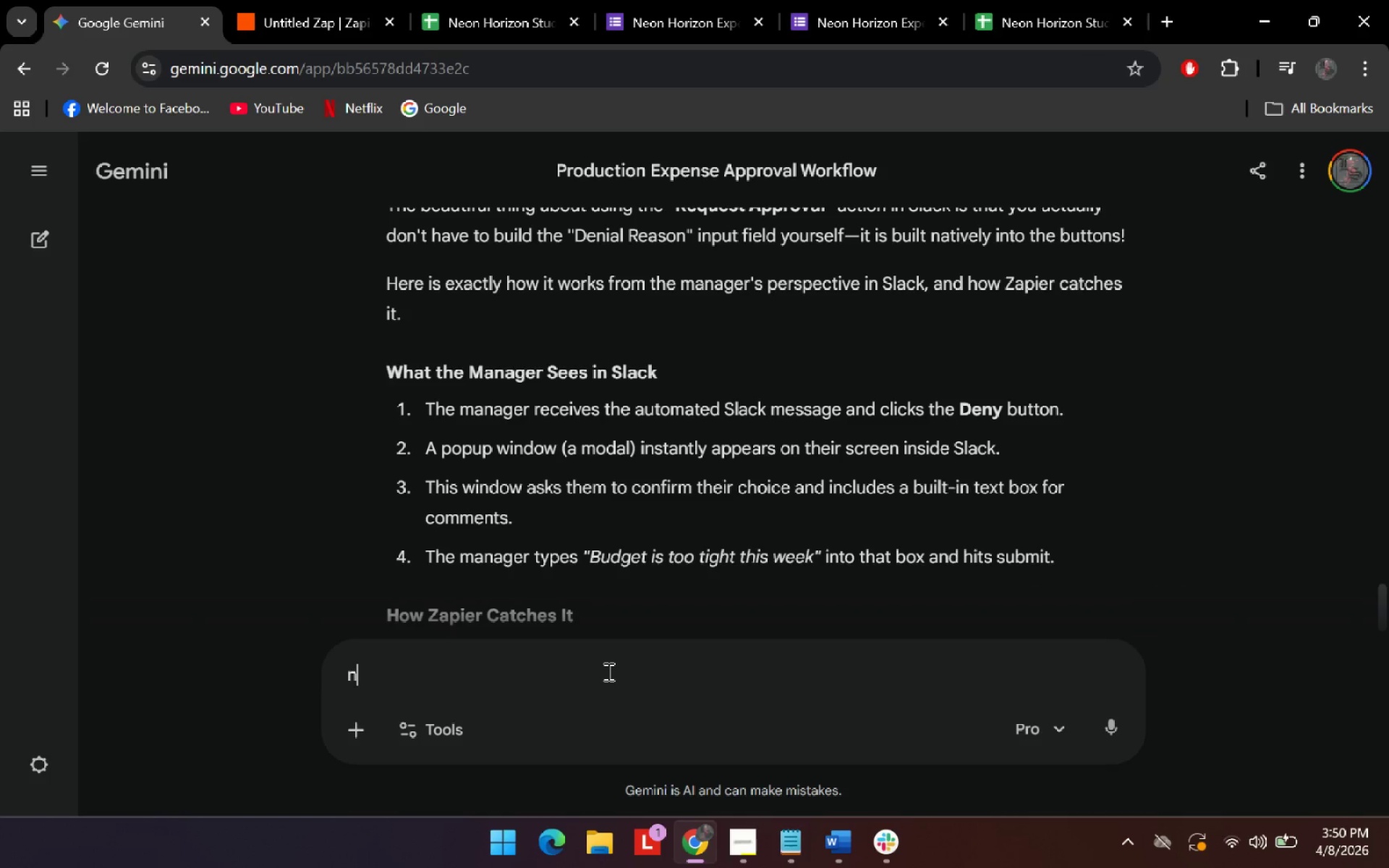 
type(niope,. )
key(Backspace)
key(Backspace)
key(Backspace)
key(Backspace)
key(Backspace)
key(Backspace)
type(pe. wjen )
key(Backspace)
key(Backspace)
key(Backspace)
key(Backspace)
type(hen i click deny. nothing showed up)
 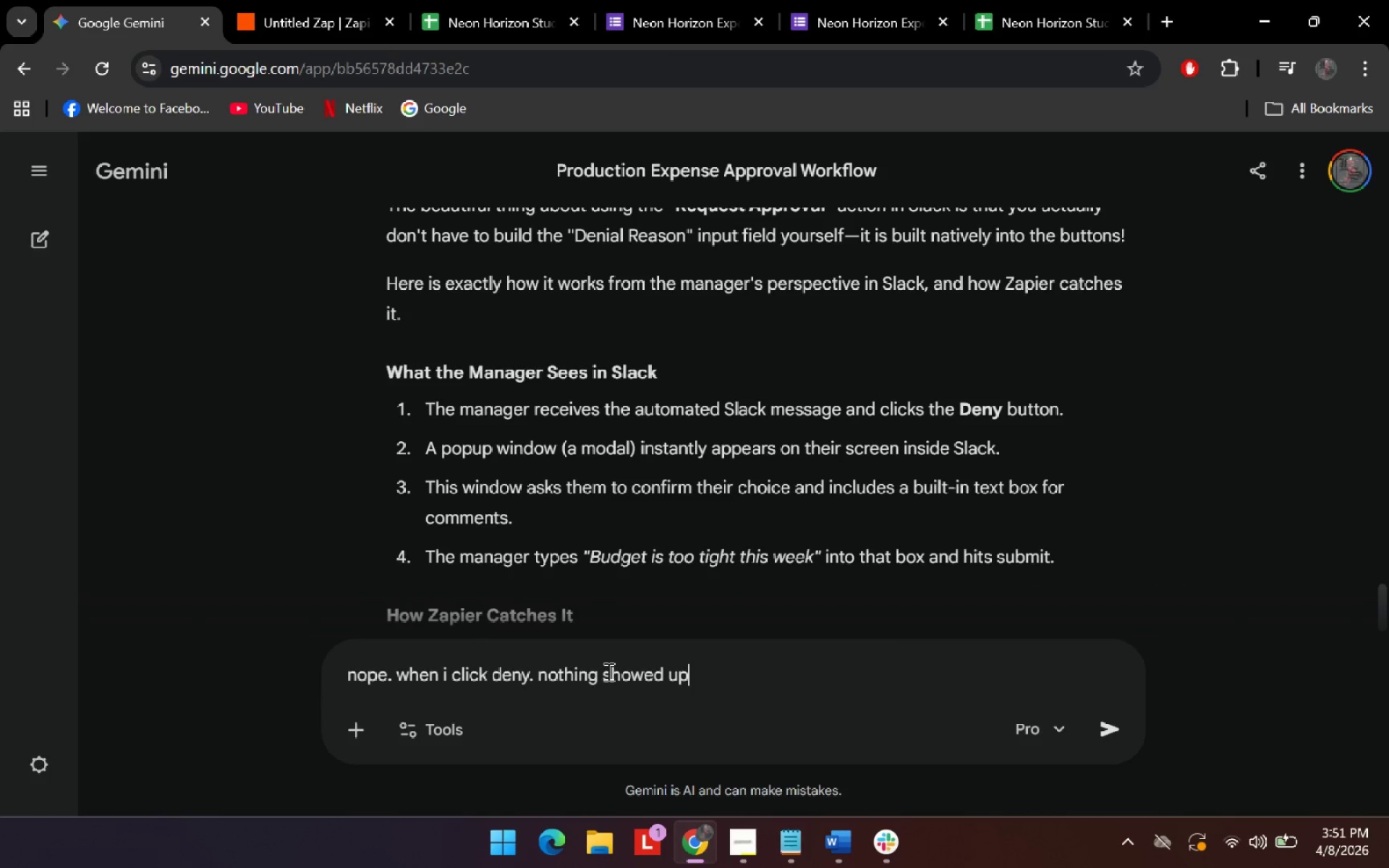 
key(Enter)
 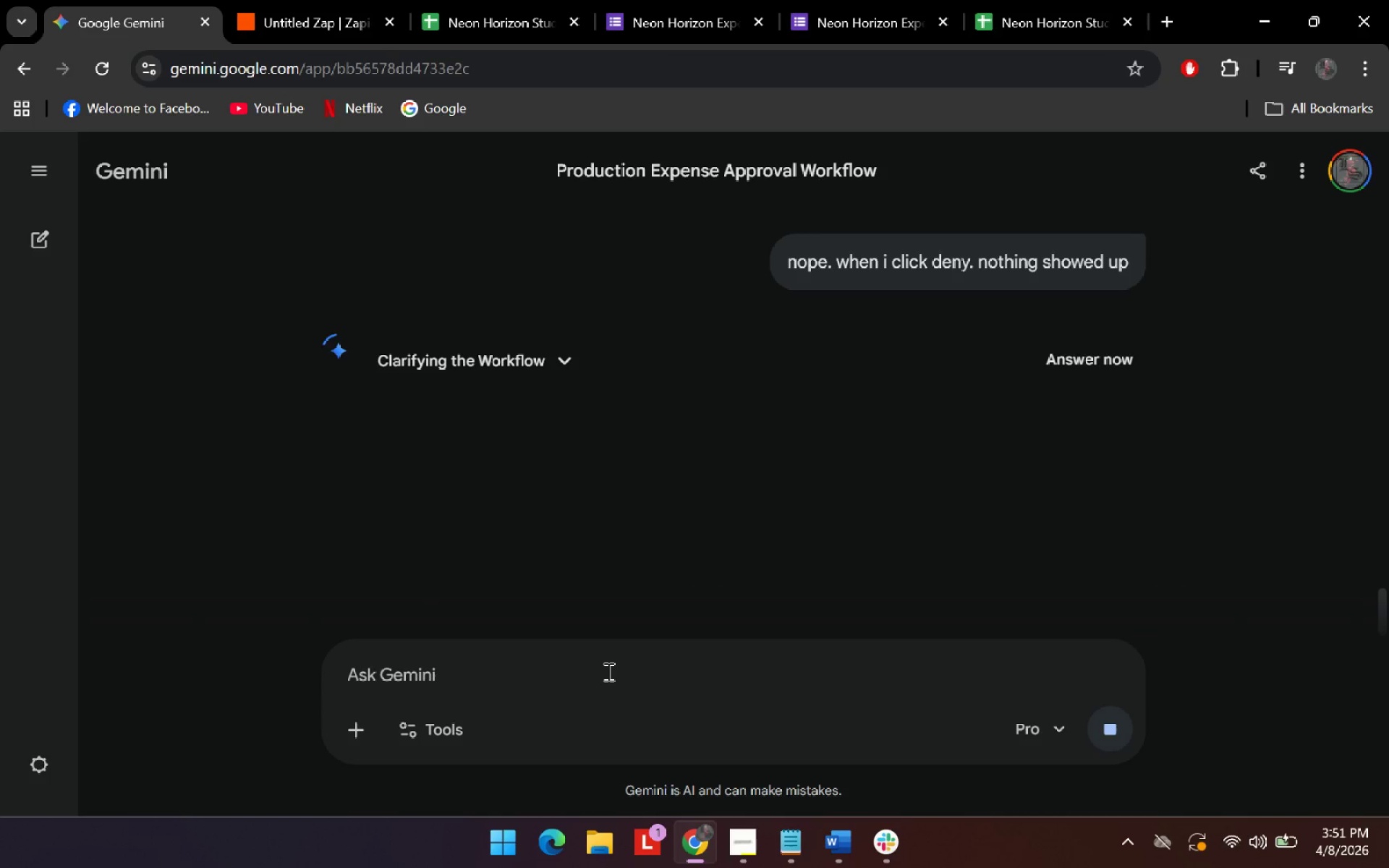 
wait(18.78)
 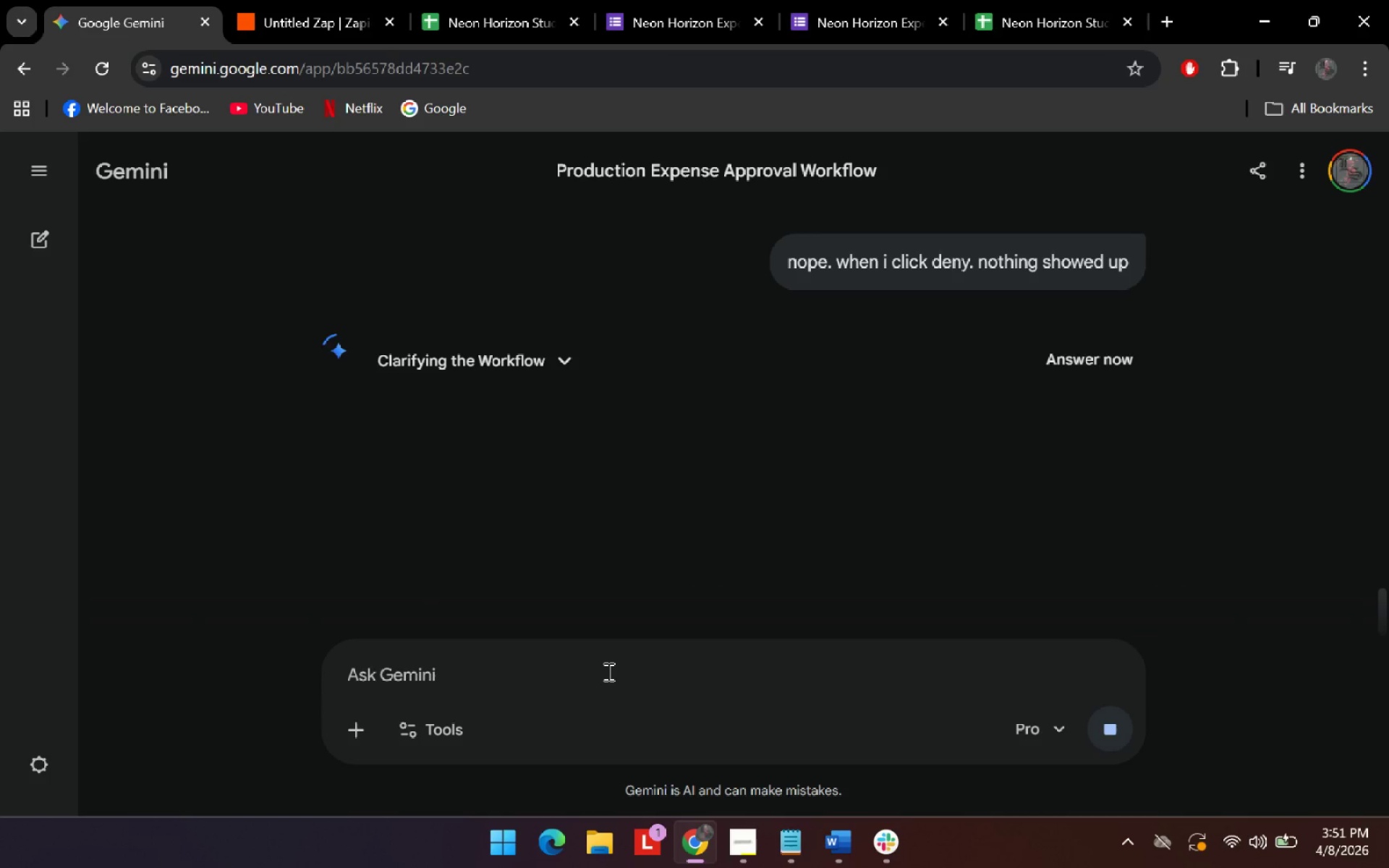 
left_click([742, 835])